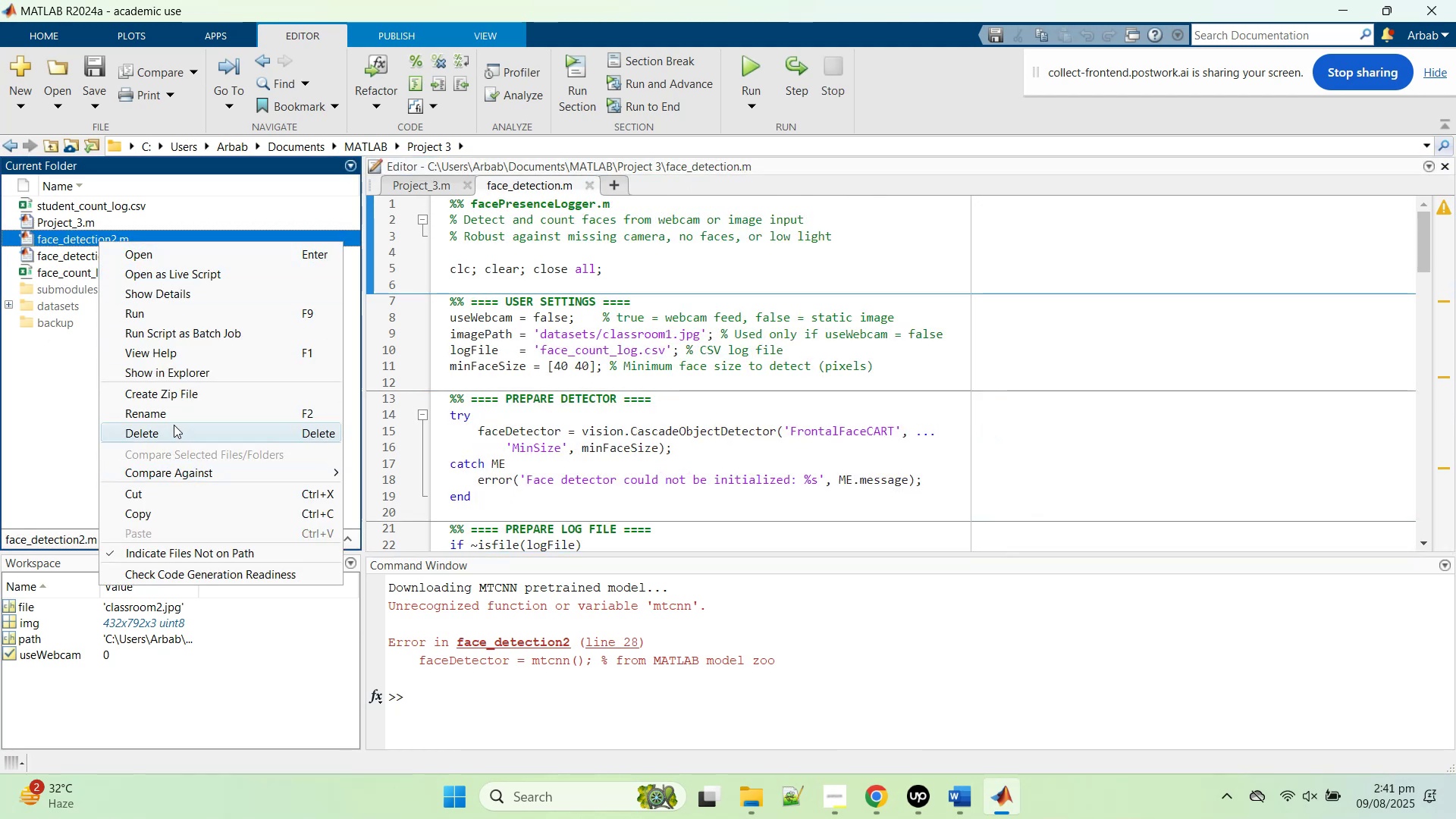 
left_click([174, 424])
 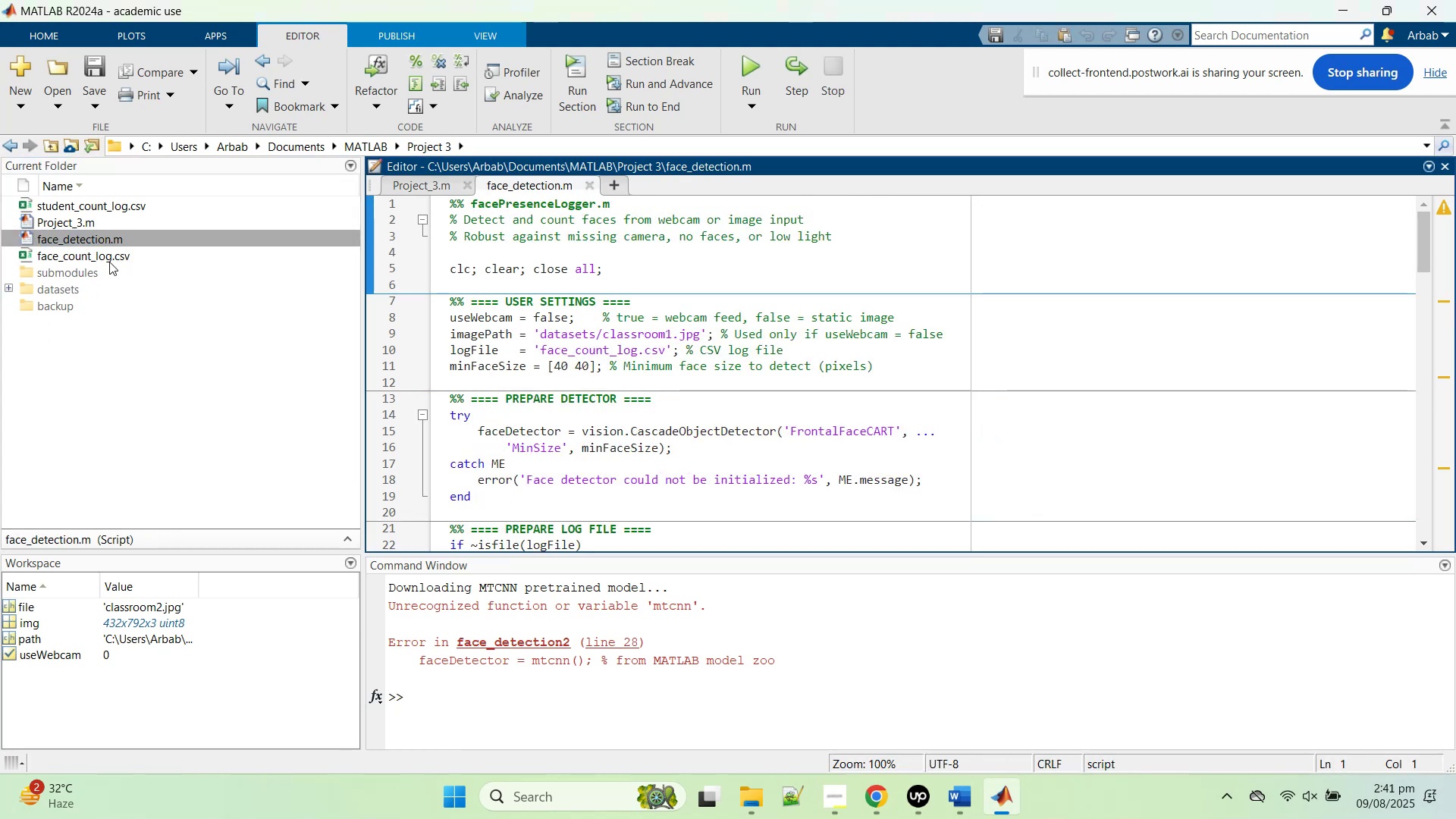 
right_click([107, 255])
 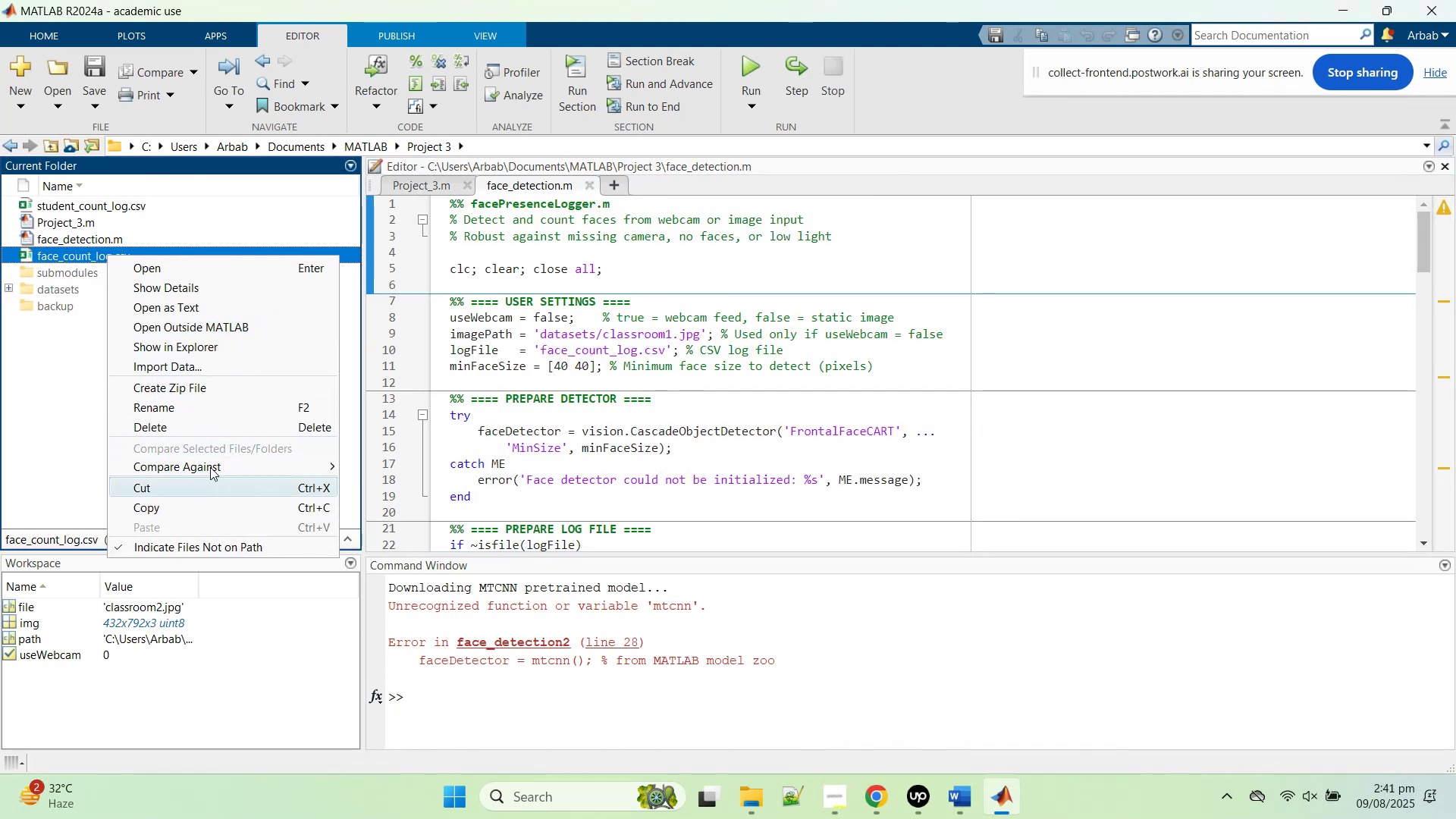 
left_click([200, 429])
 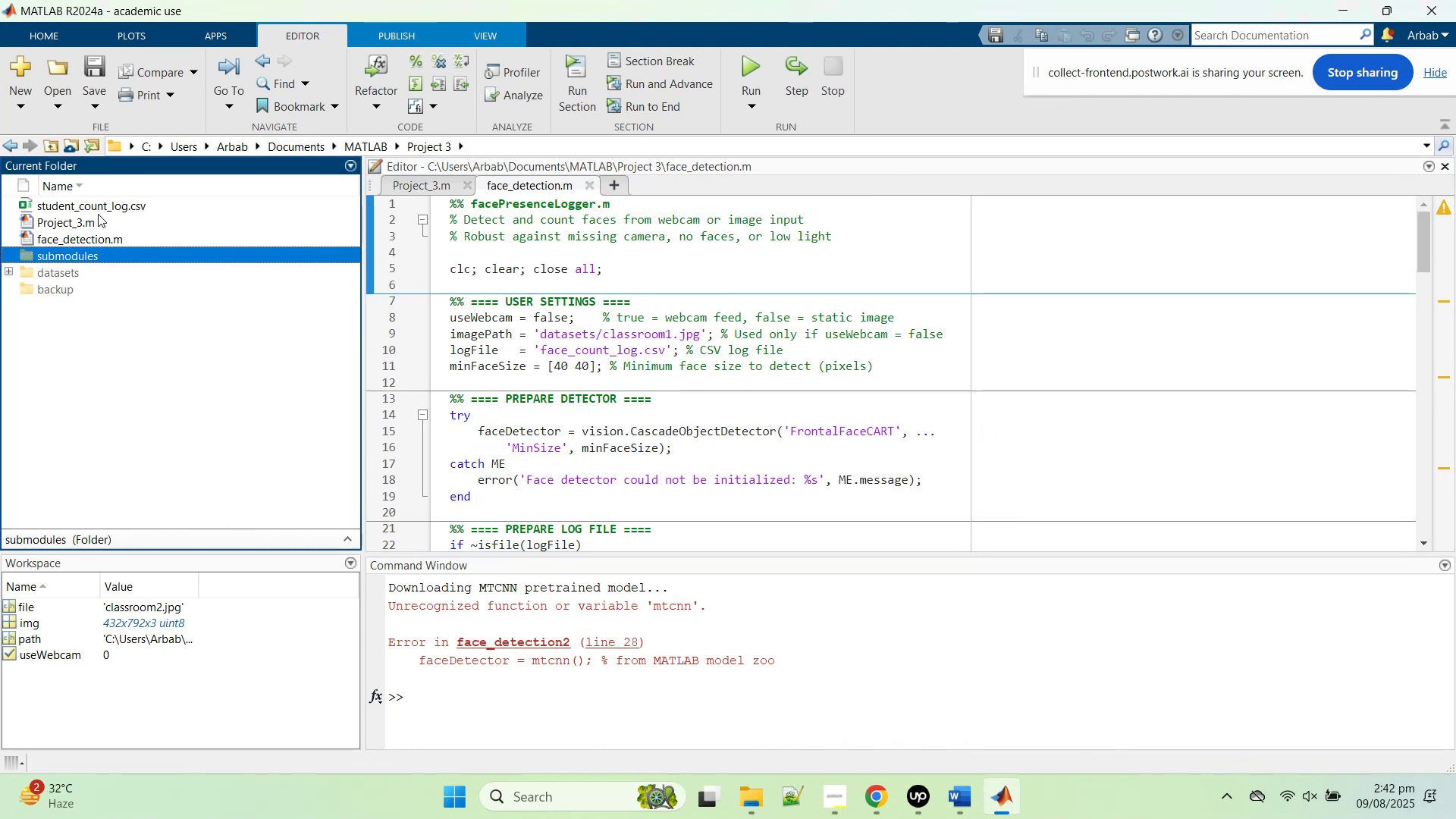 
right_click([102, 205])
 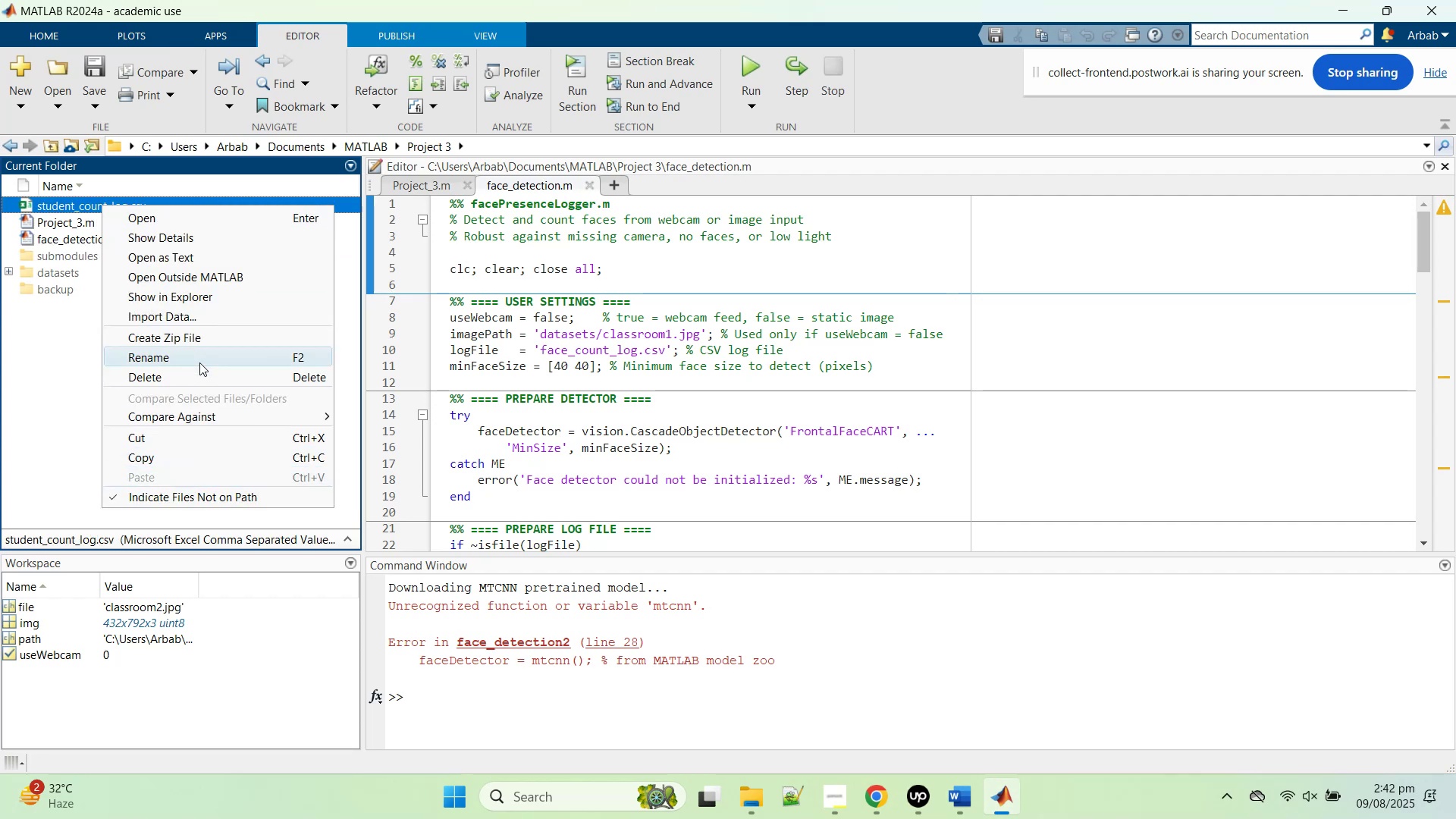 
left_click([194, 387])
 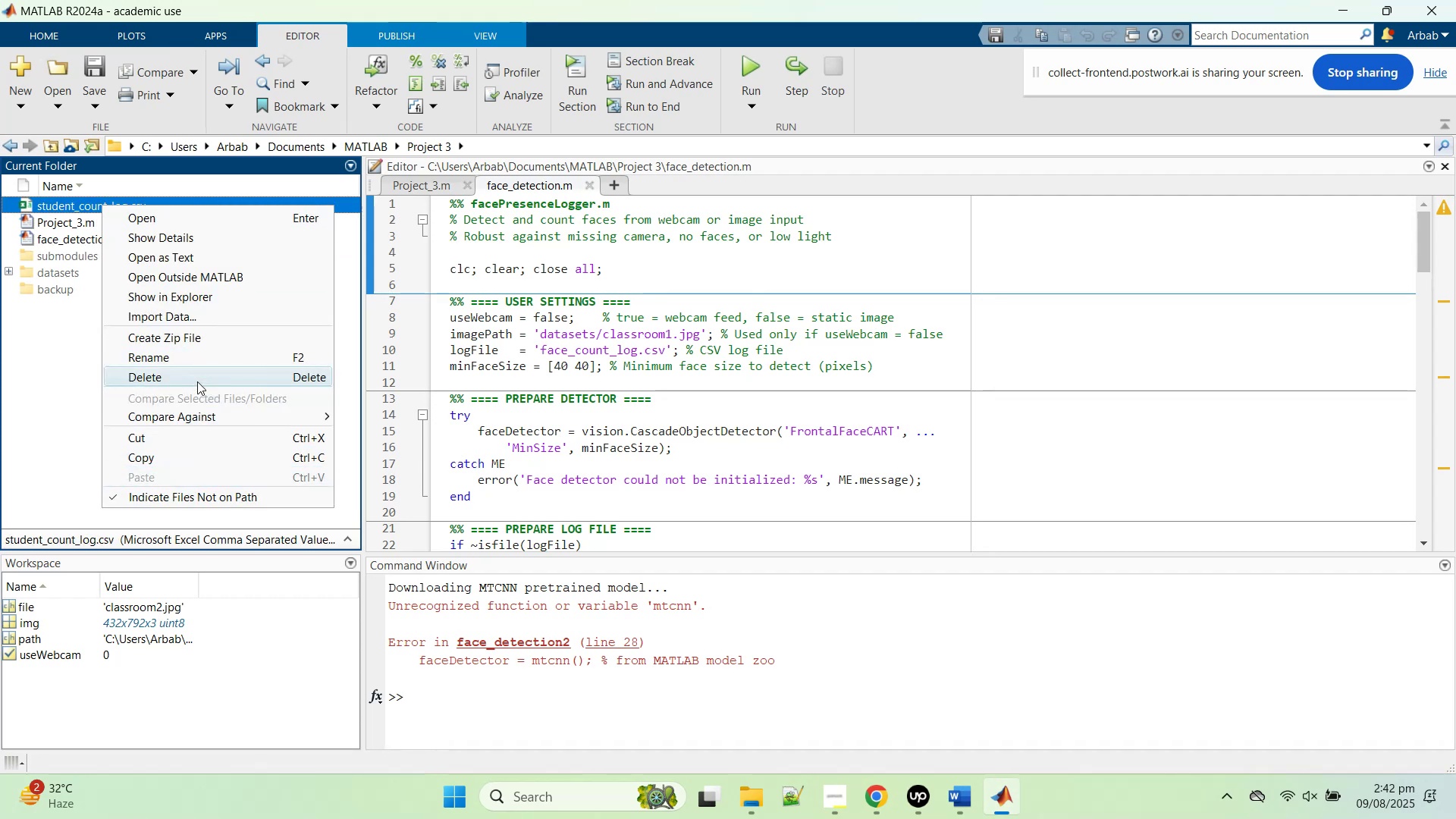 
left_click([197, 381])
 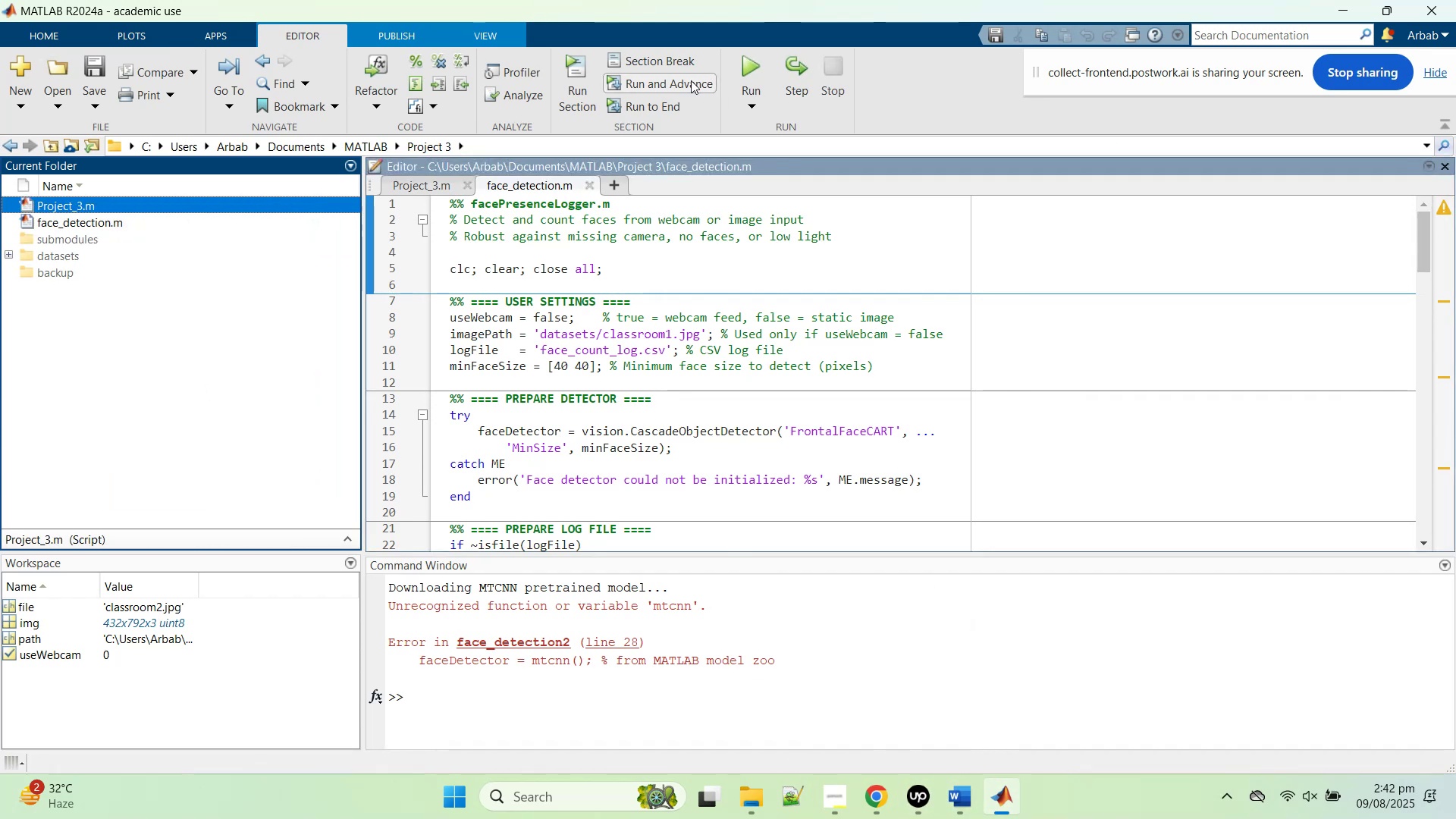 
wait(5.91)
 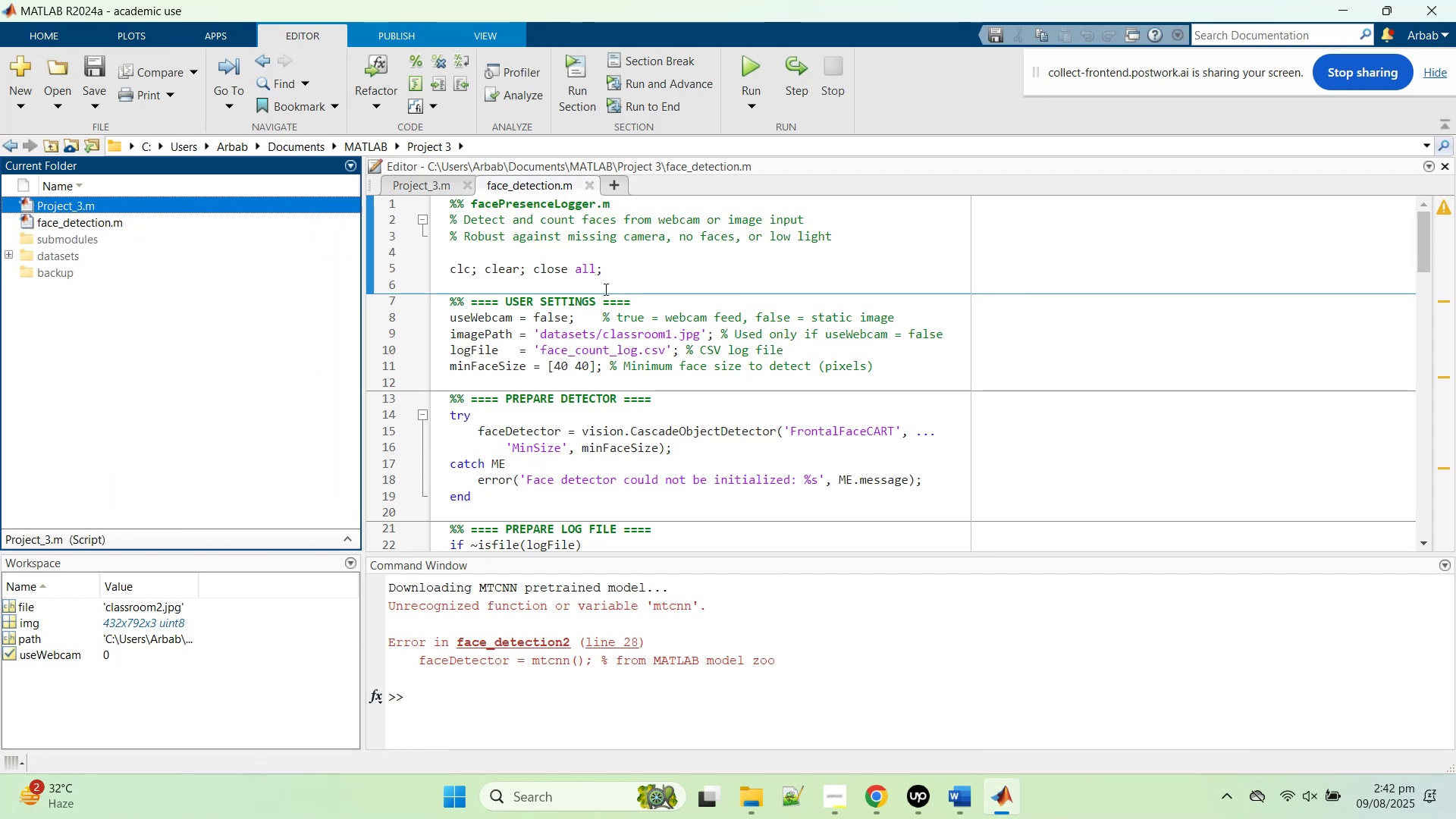 
left_click([886, 792])
 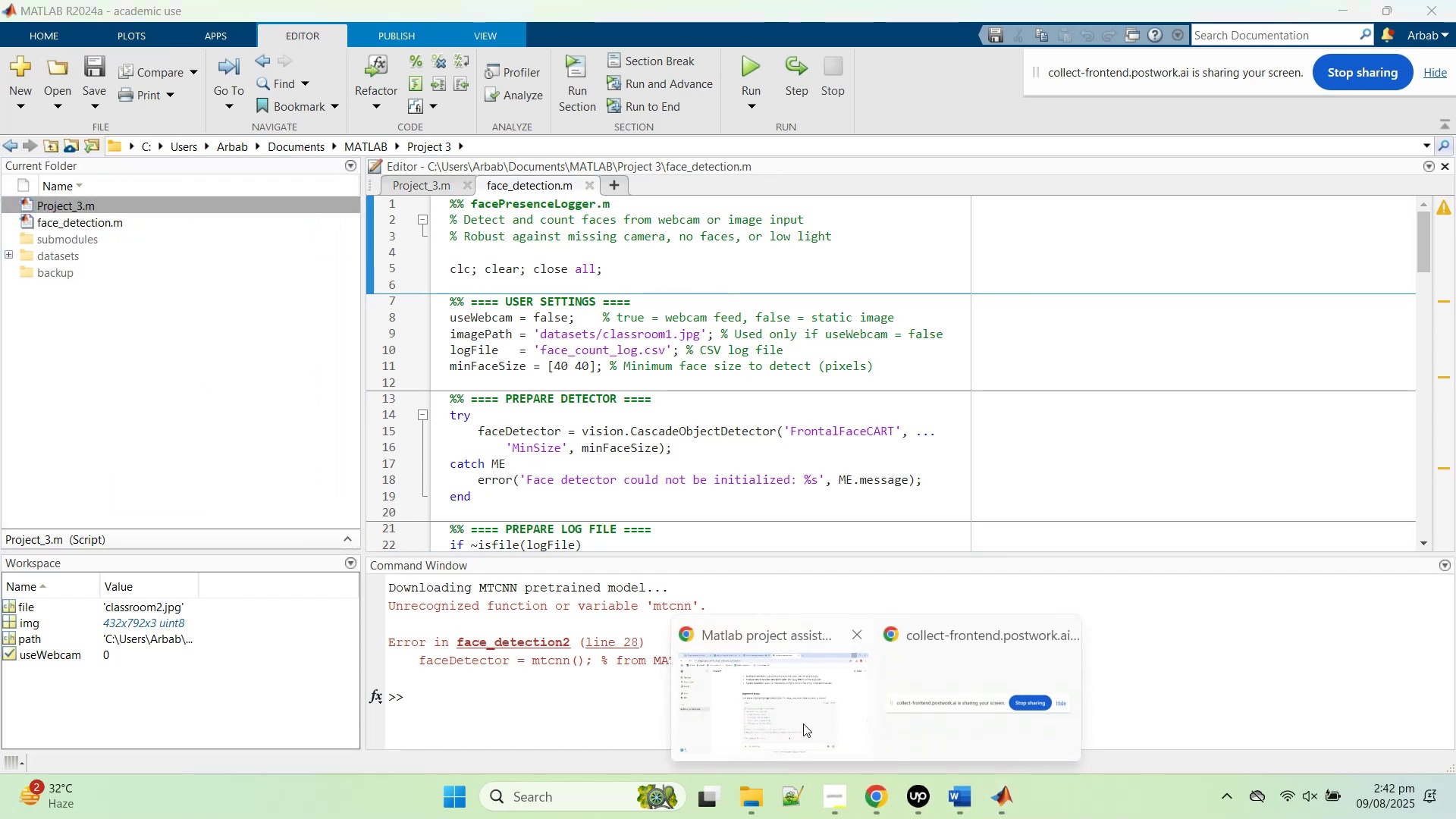 
left_click([797, 717])
 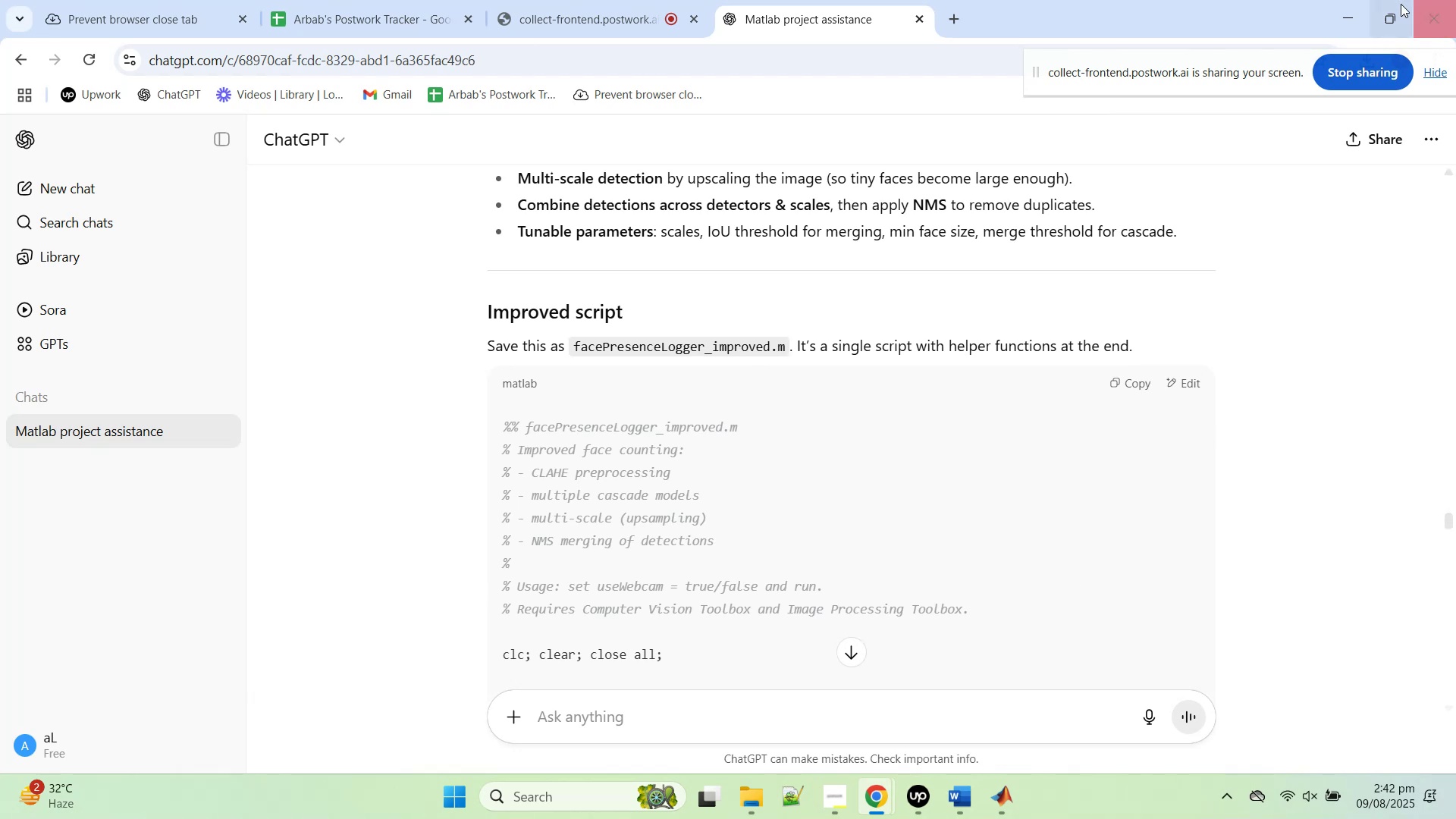 
left_click([1341, 2])
 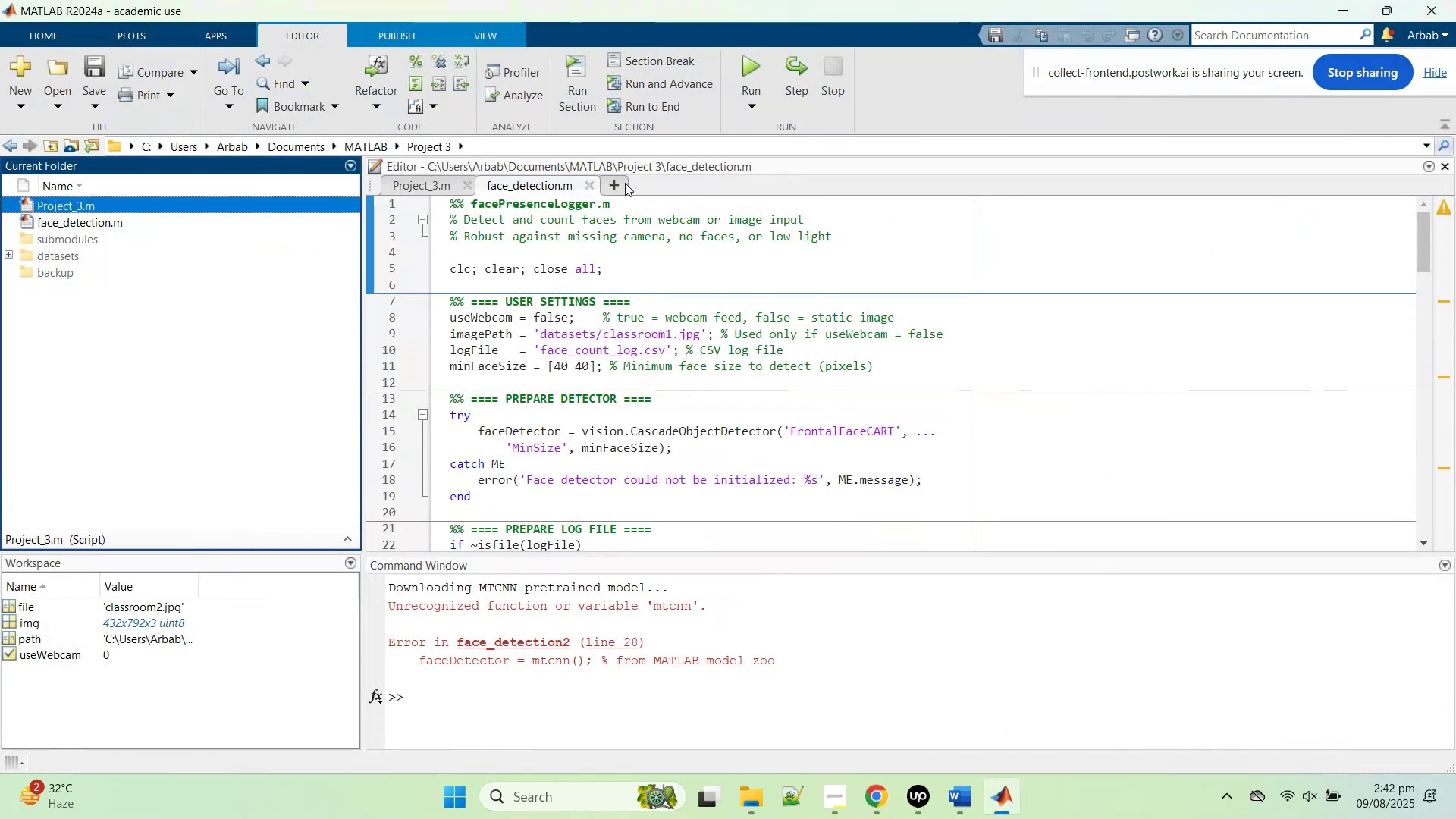 
left_click([620, 191])
 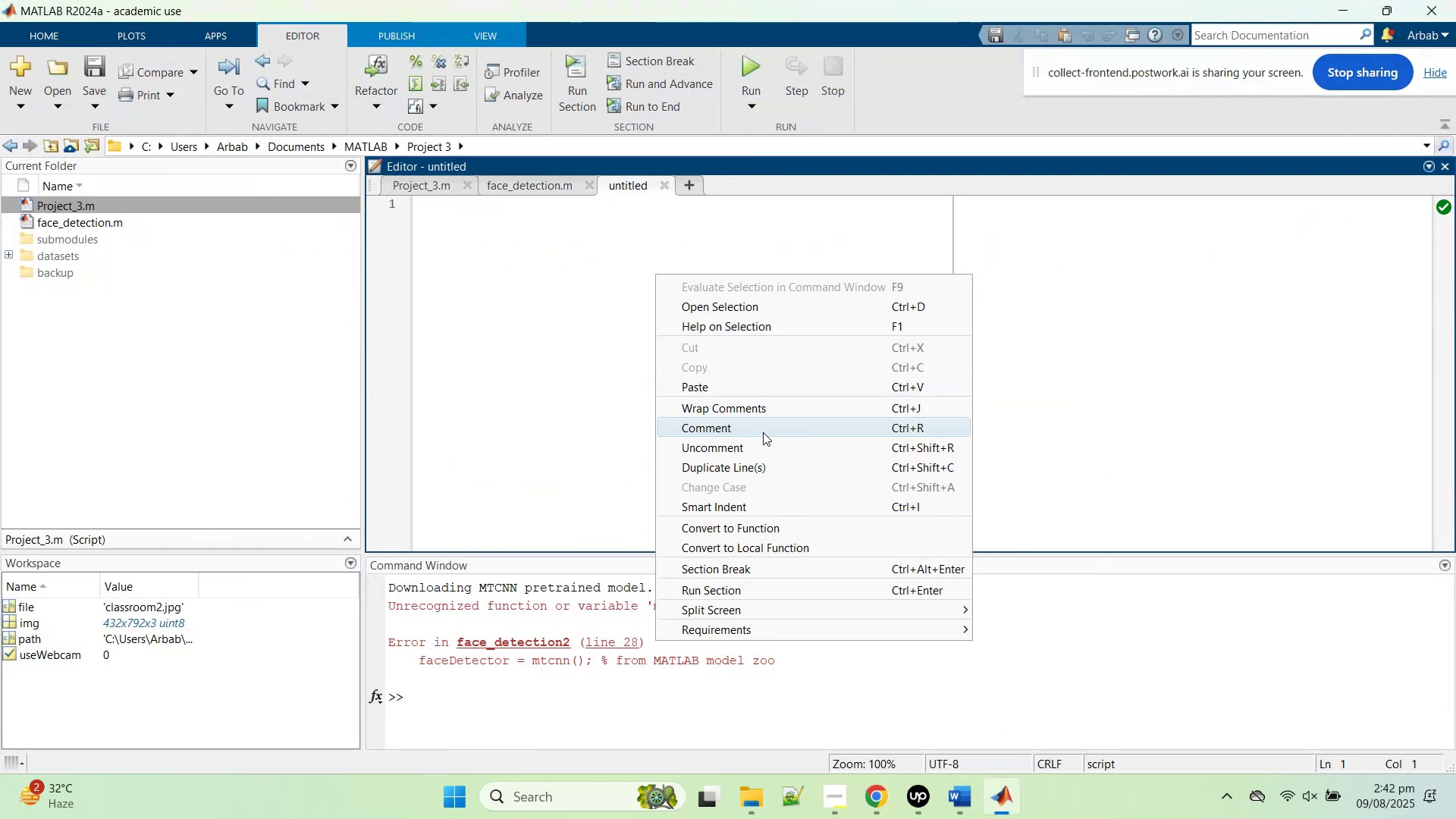 
left_click([748, 386])
 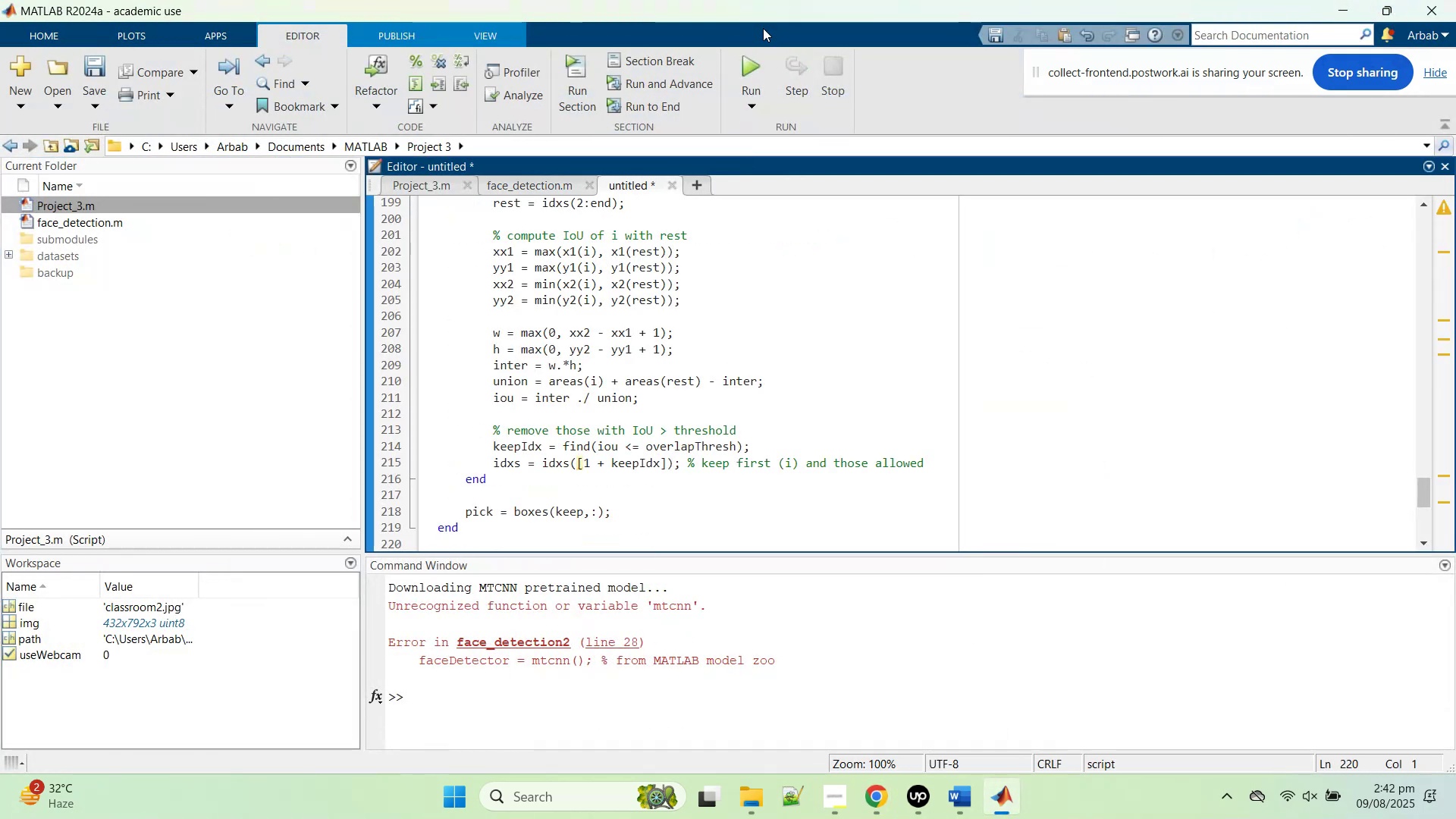 
left_click([745, 64])
 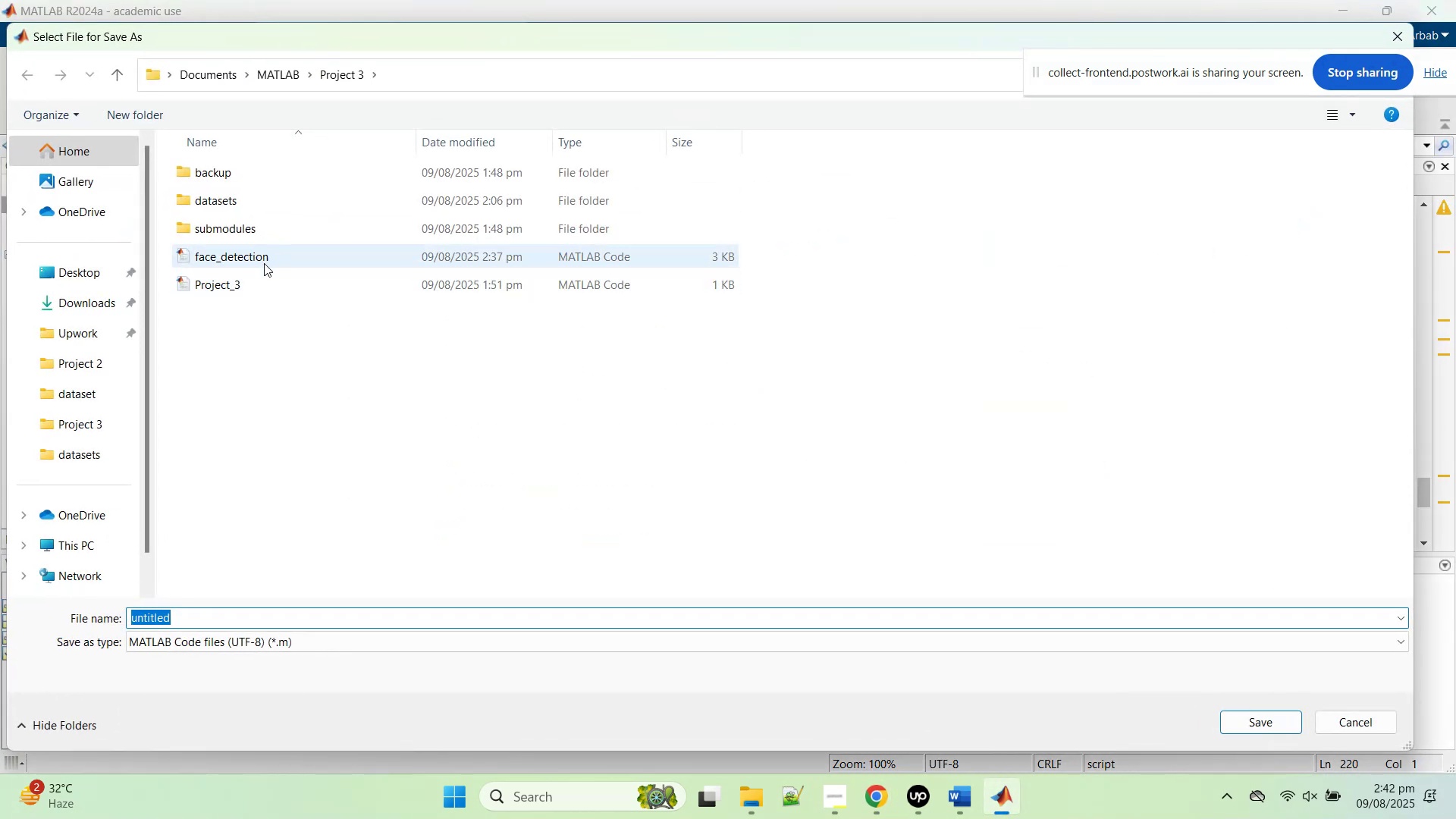 
left_click([262, 255])
 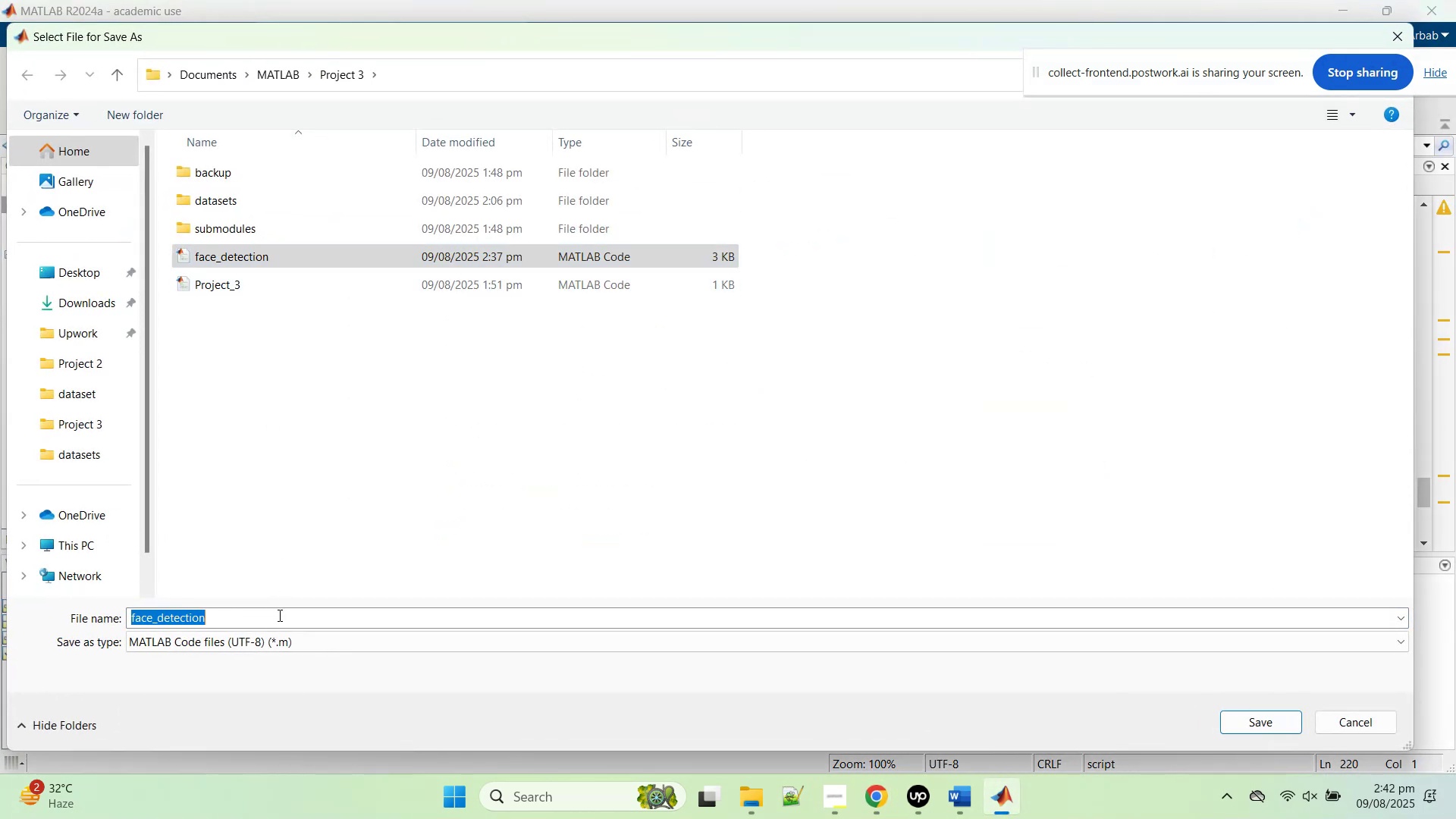 
double_click([277, 618])
 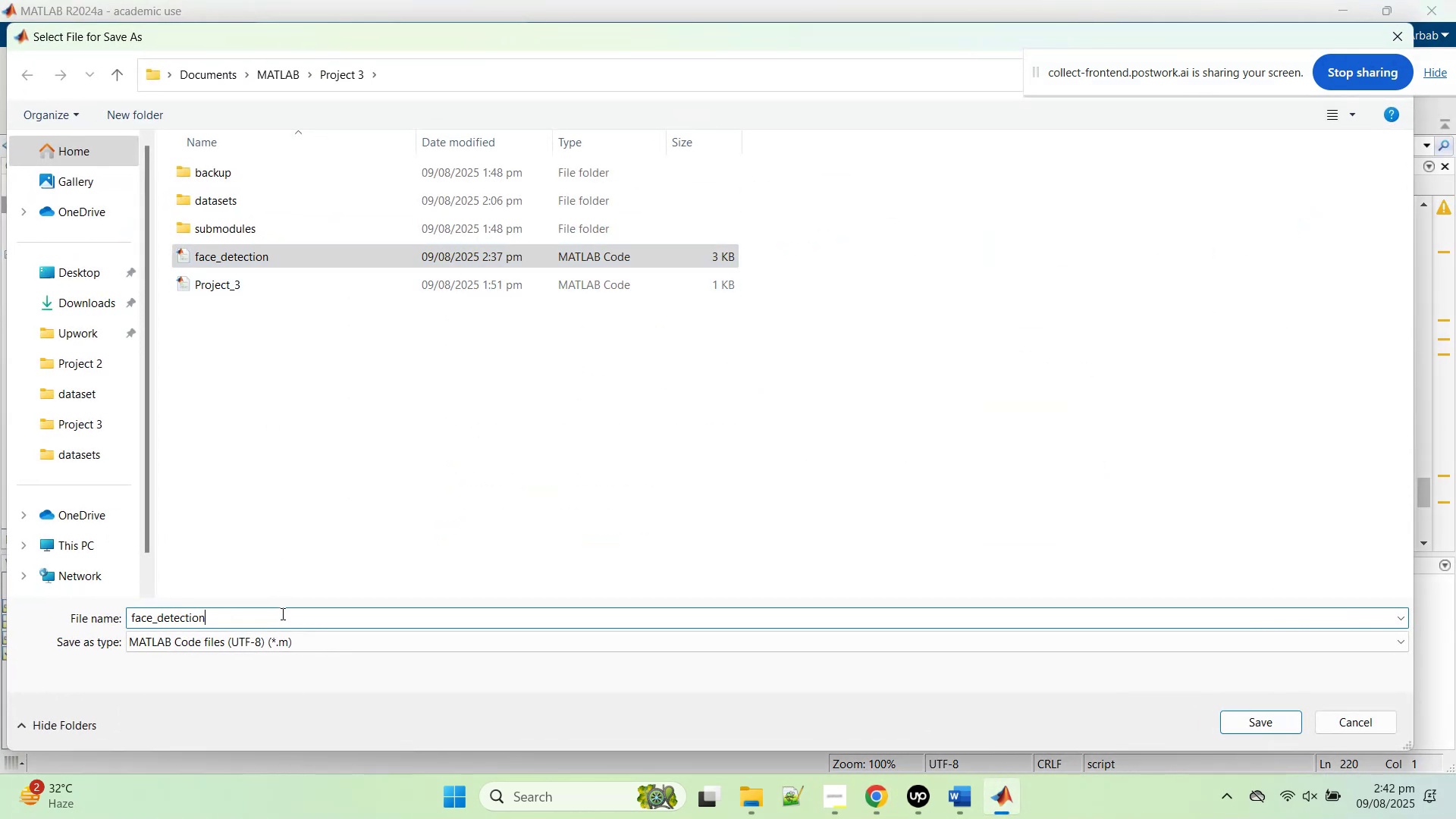 
key(1)
 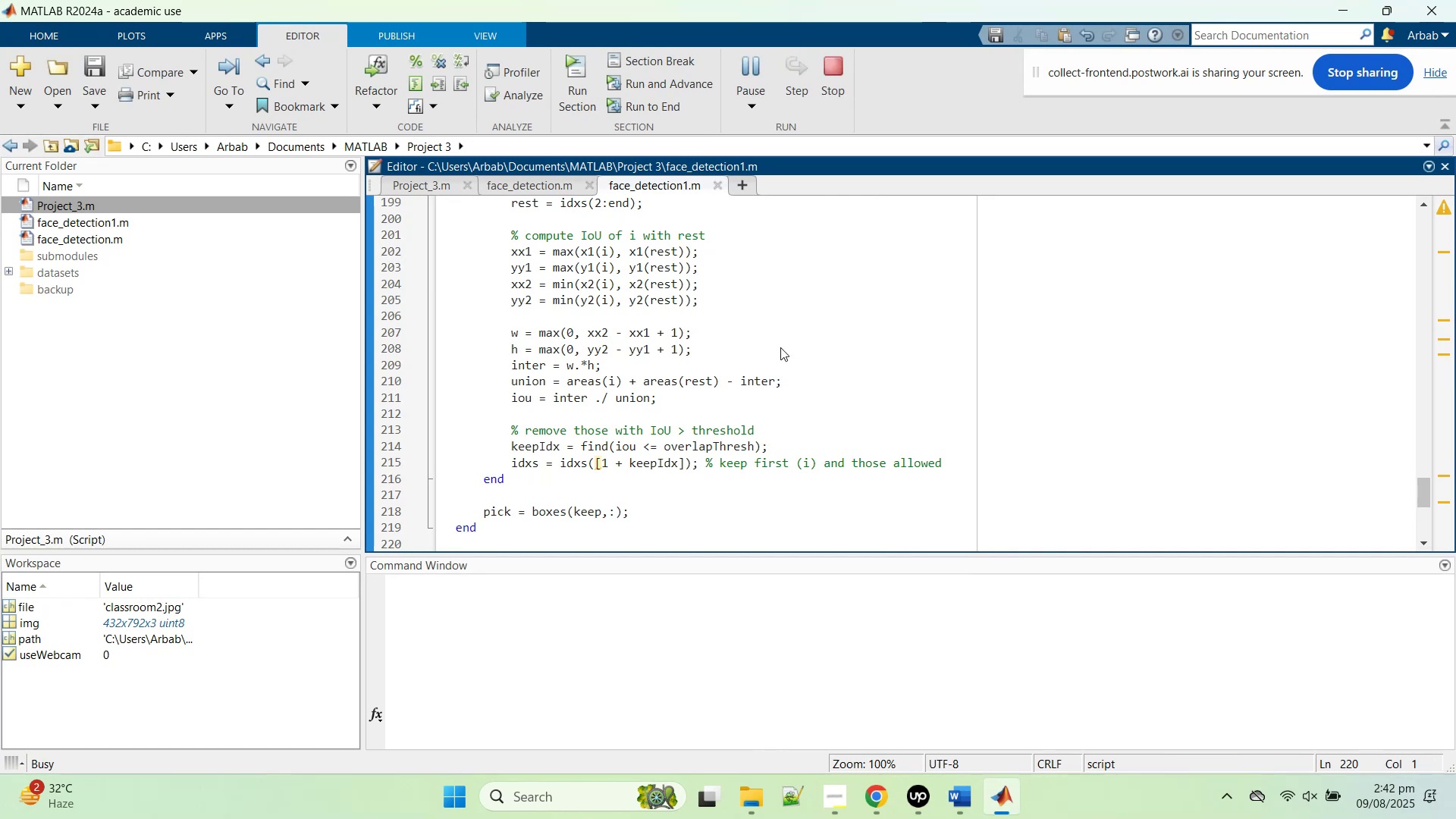 
scroll: coordinate [682, 336], scroll_direction: up, amount: 39.0
 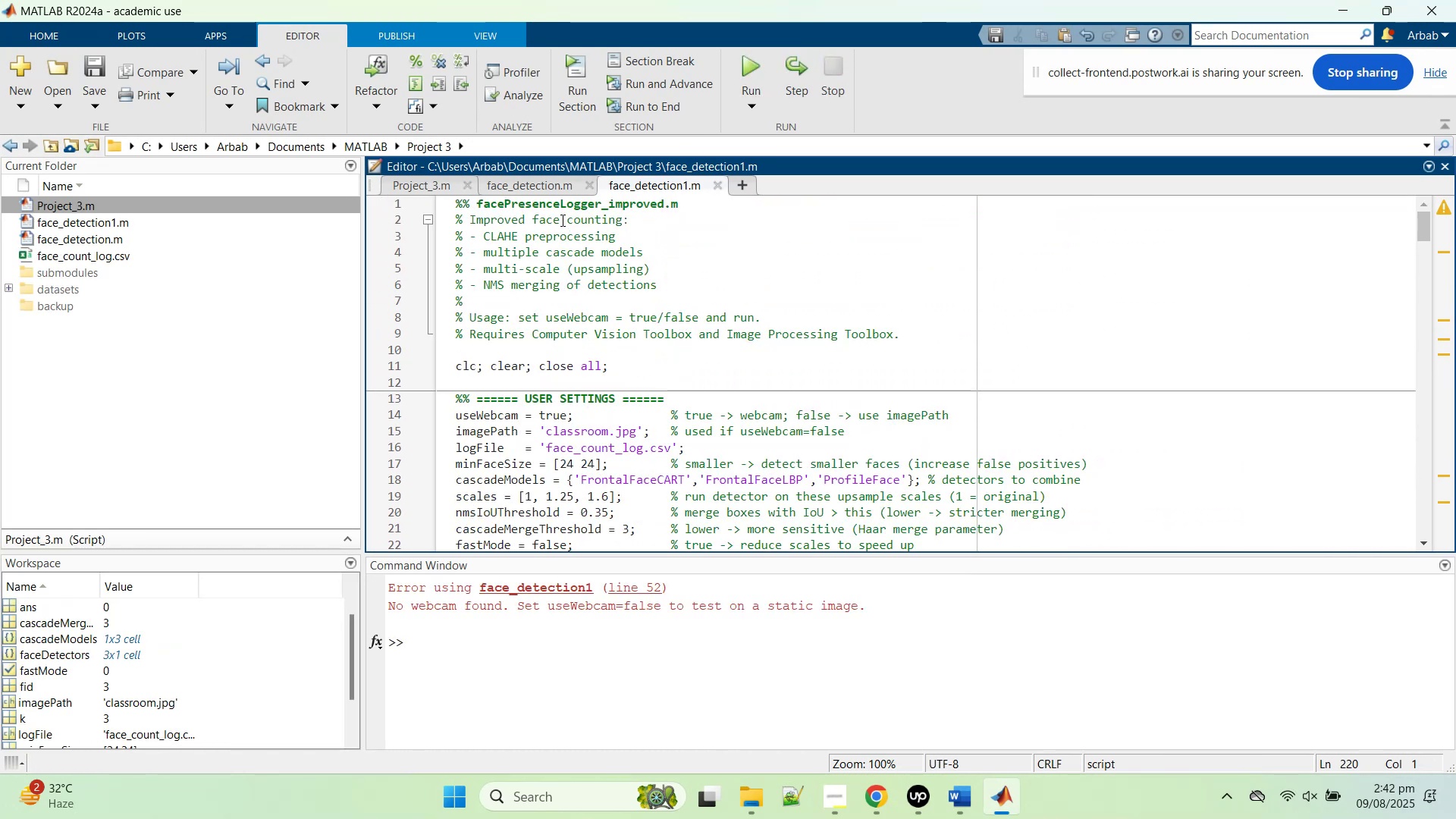 
left_click([535, 191])
 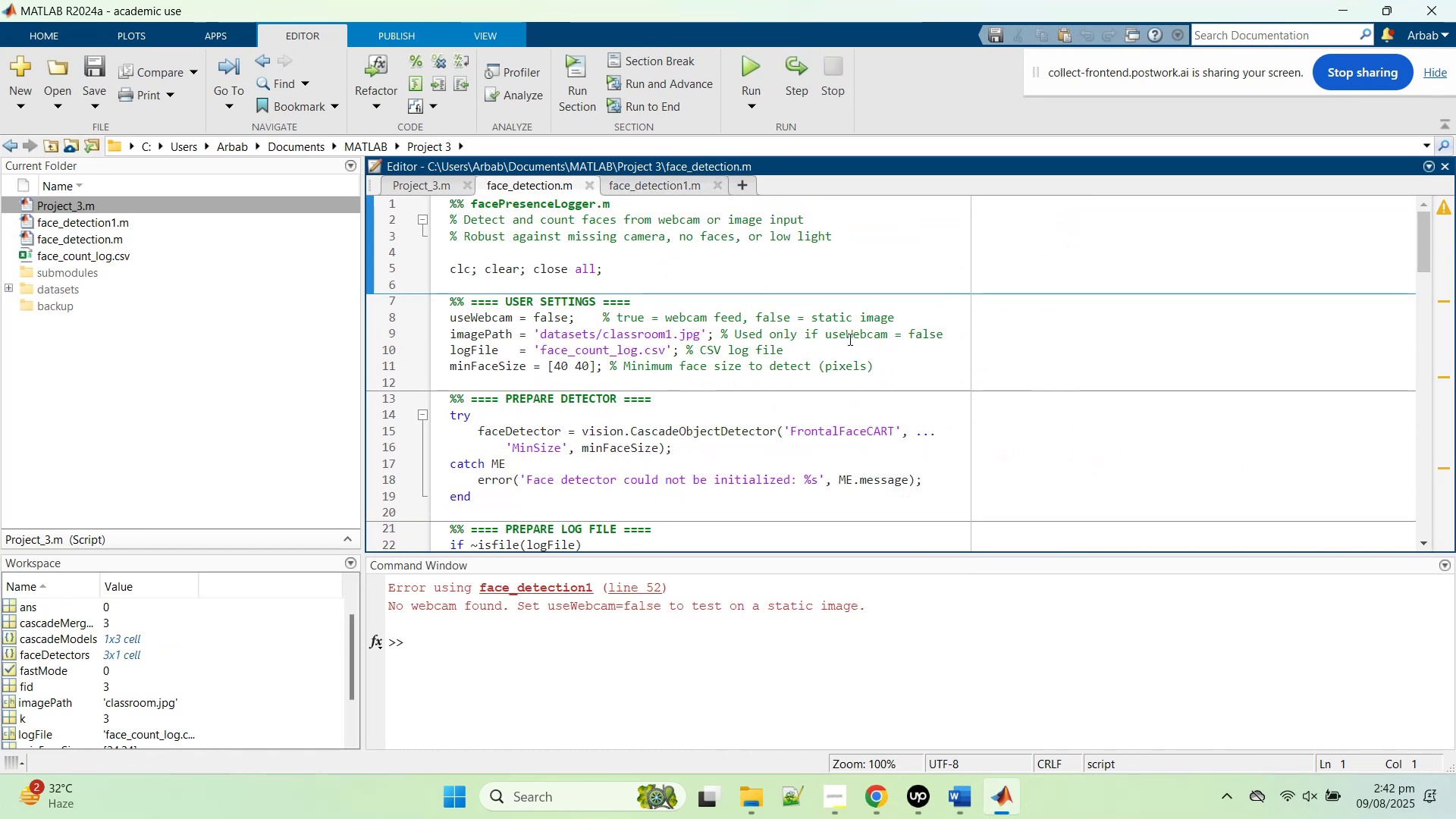 
left_click_drag(start_coordinate=[946, 334], to_coordinate=[397, 320])
 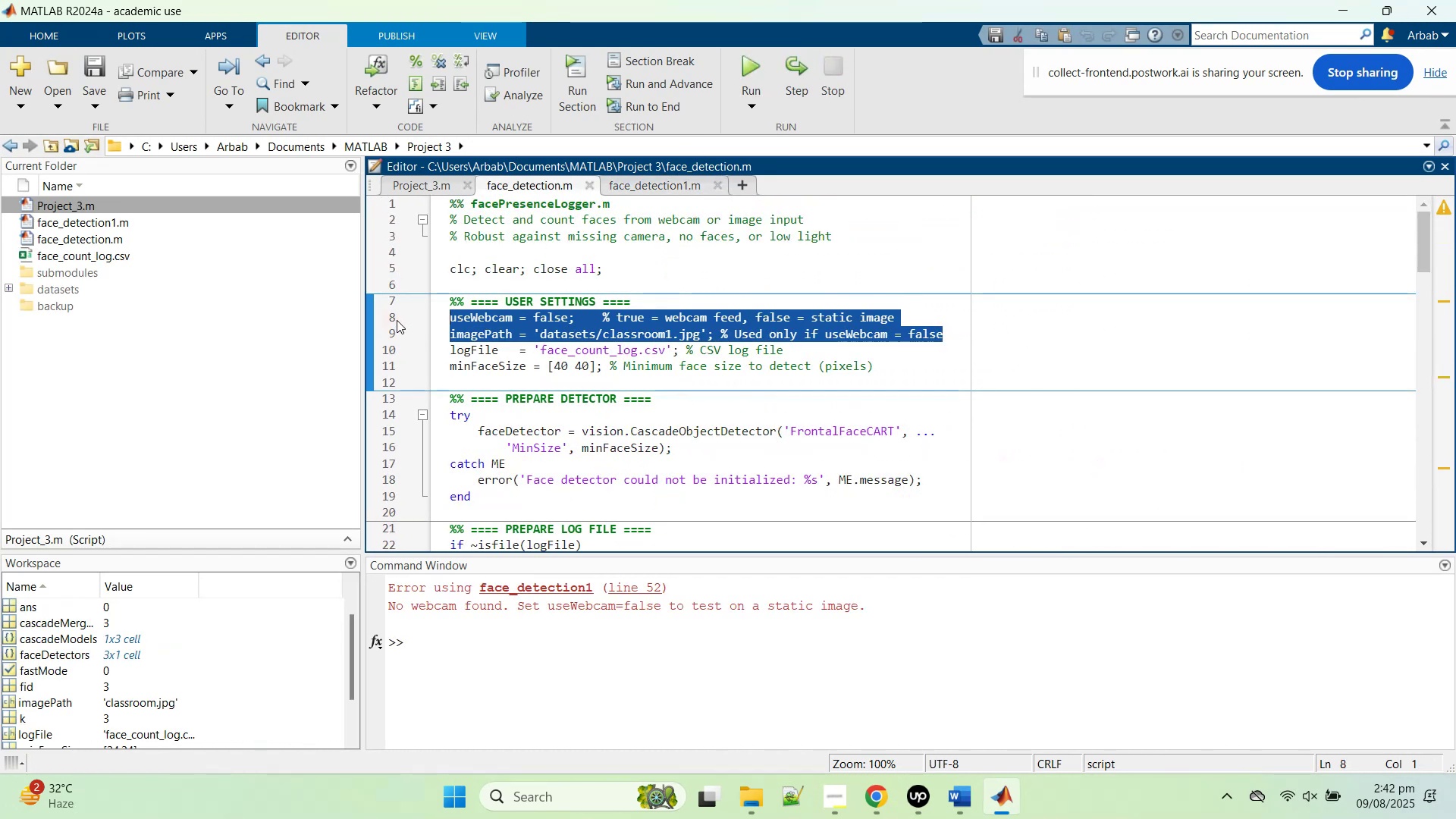 
key(Control+C)
 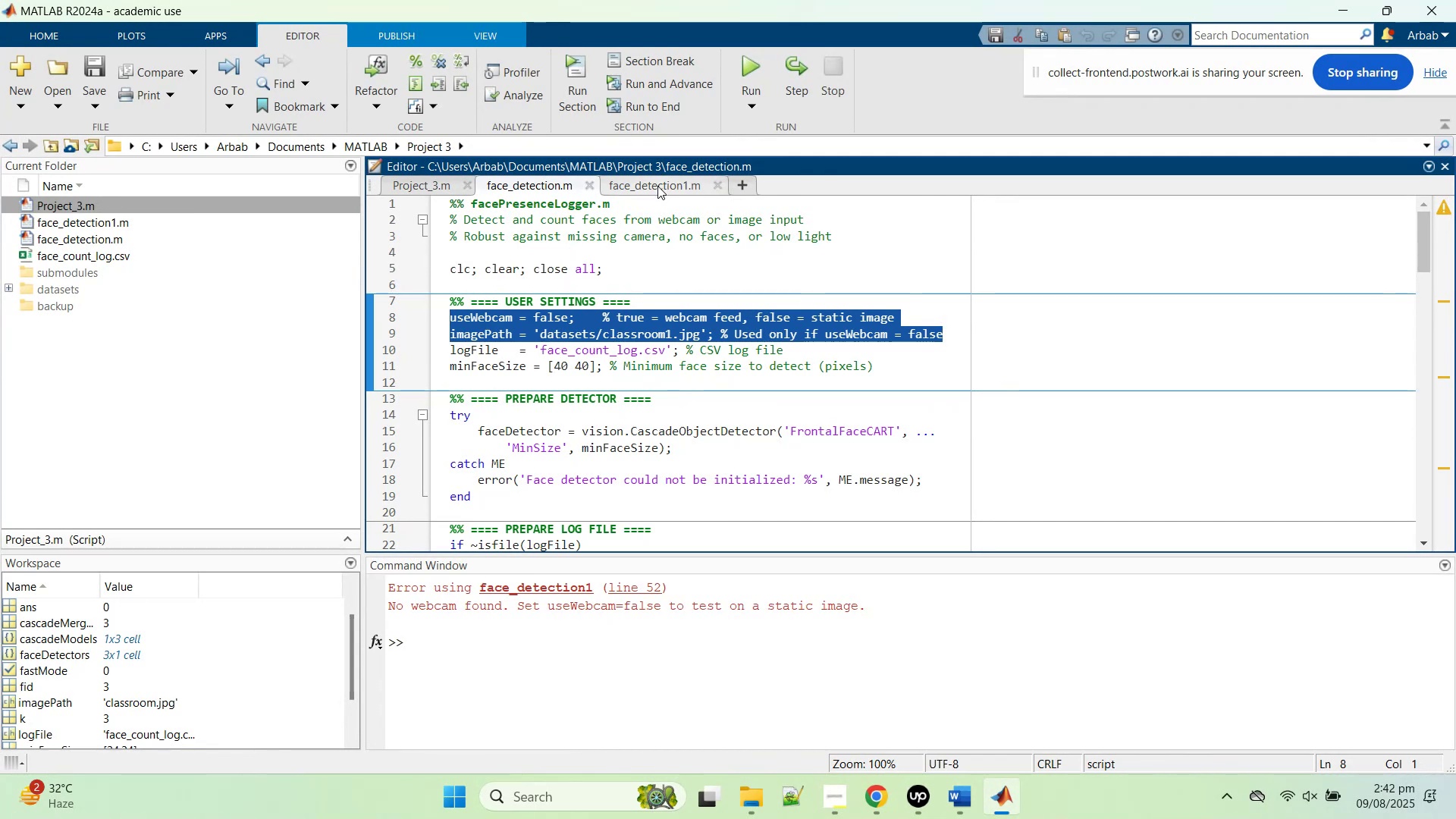 
left_click([657, 186])
 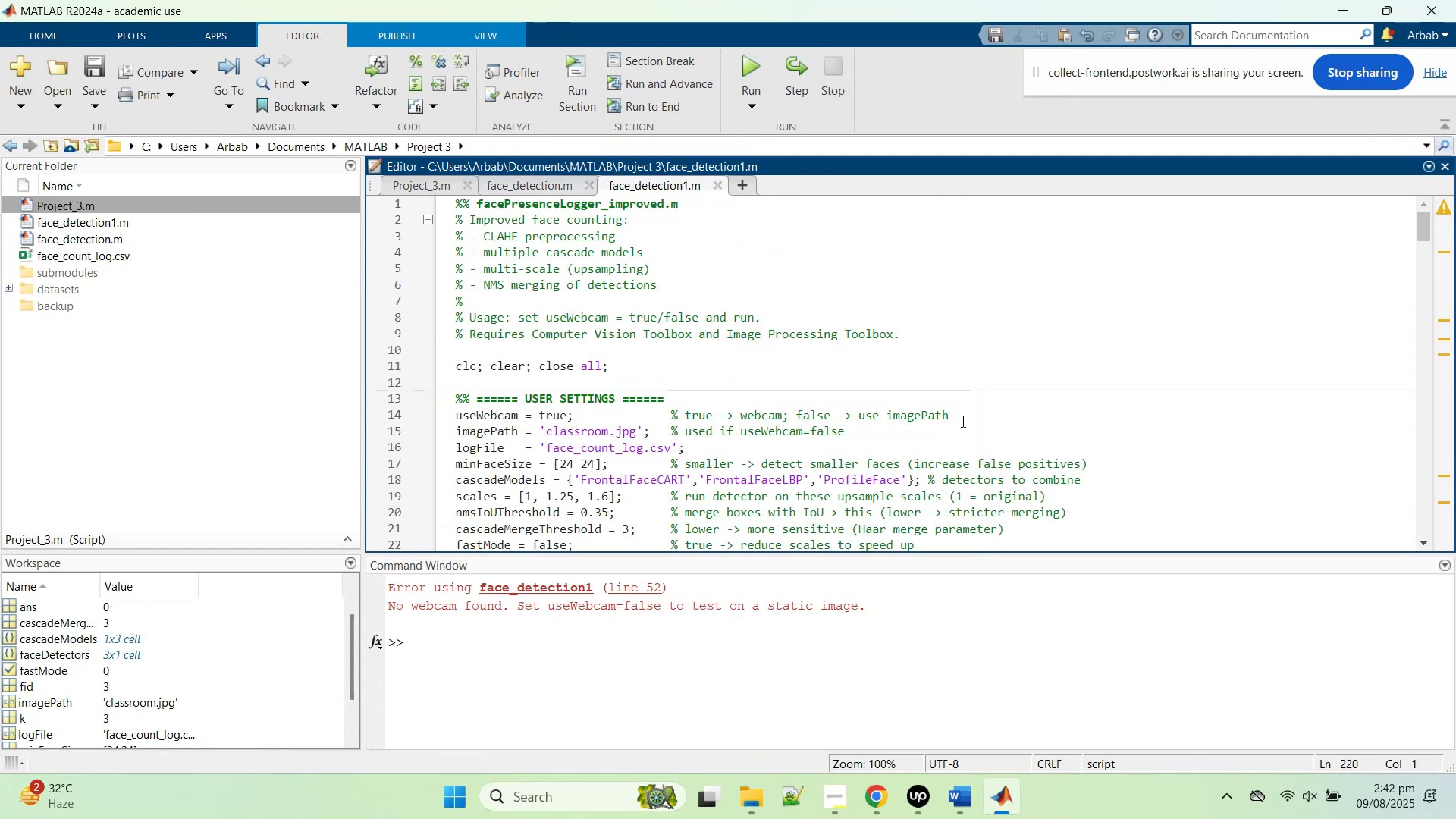 
left_click_drag(start_coordinate=[877, 430], to_coordinate=[413, 416])
 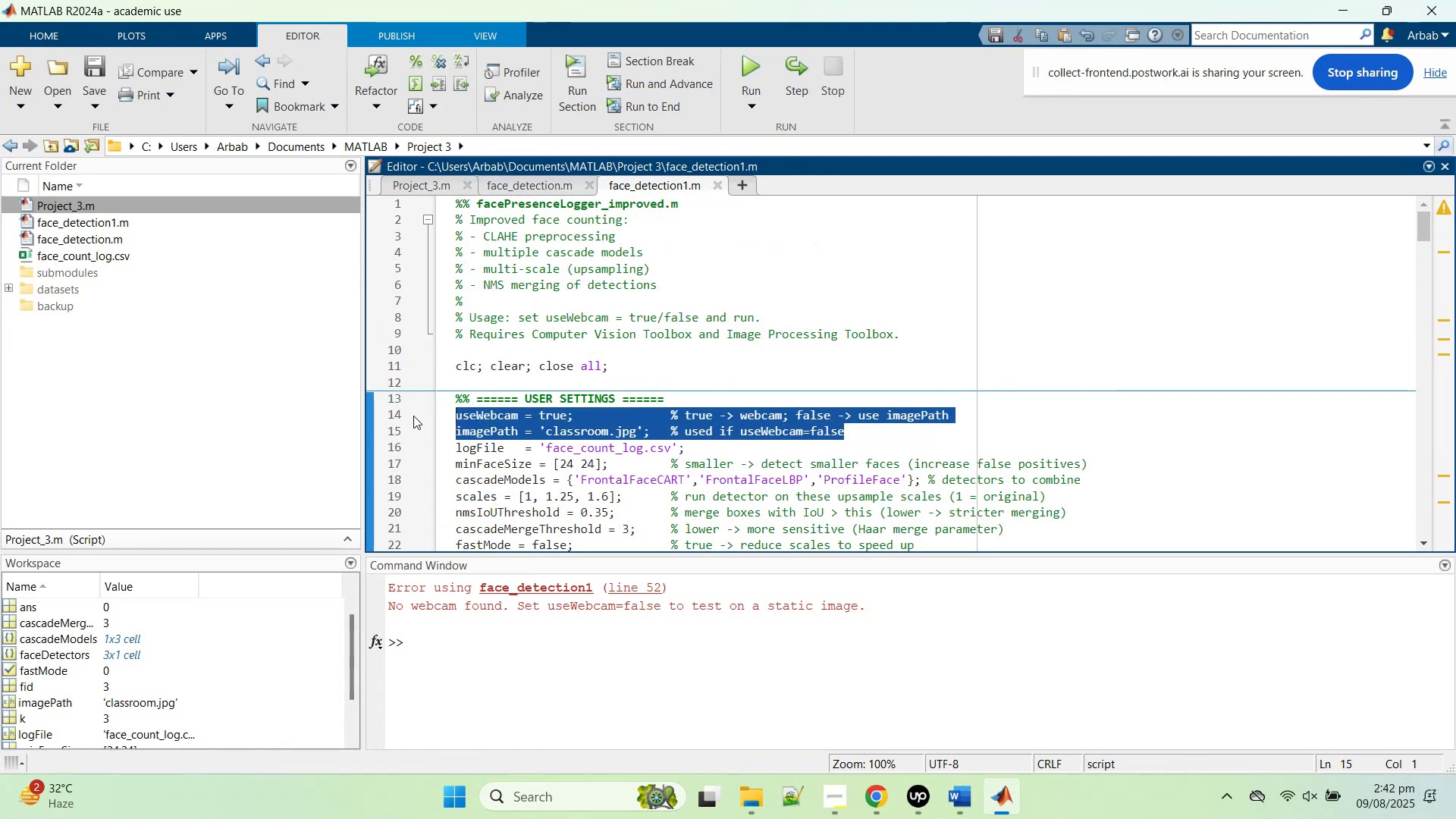 
key(Control+V)
 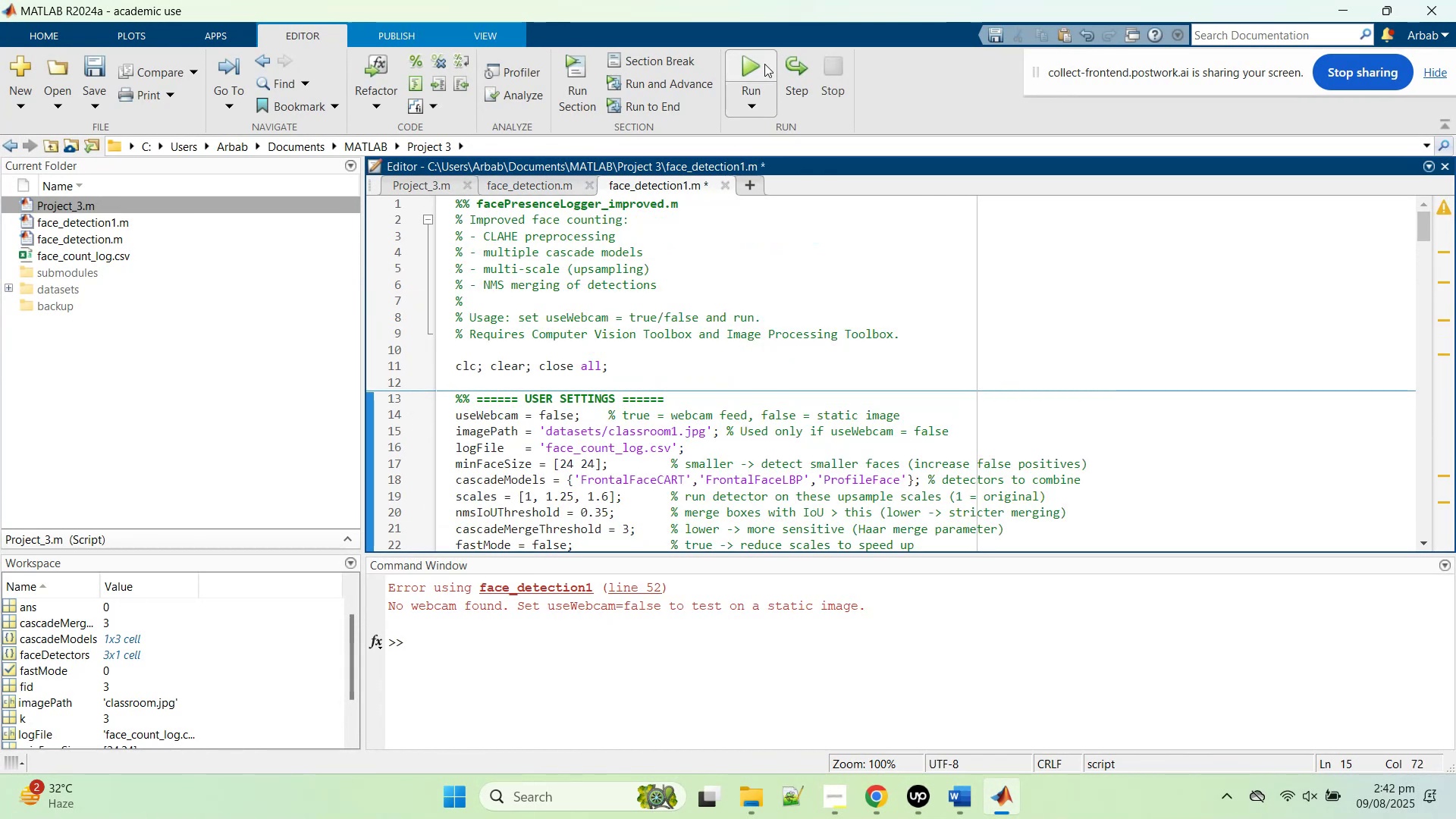 
left_click([753, 61])
 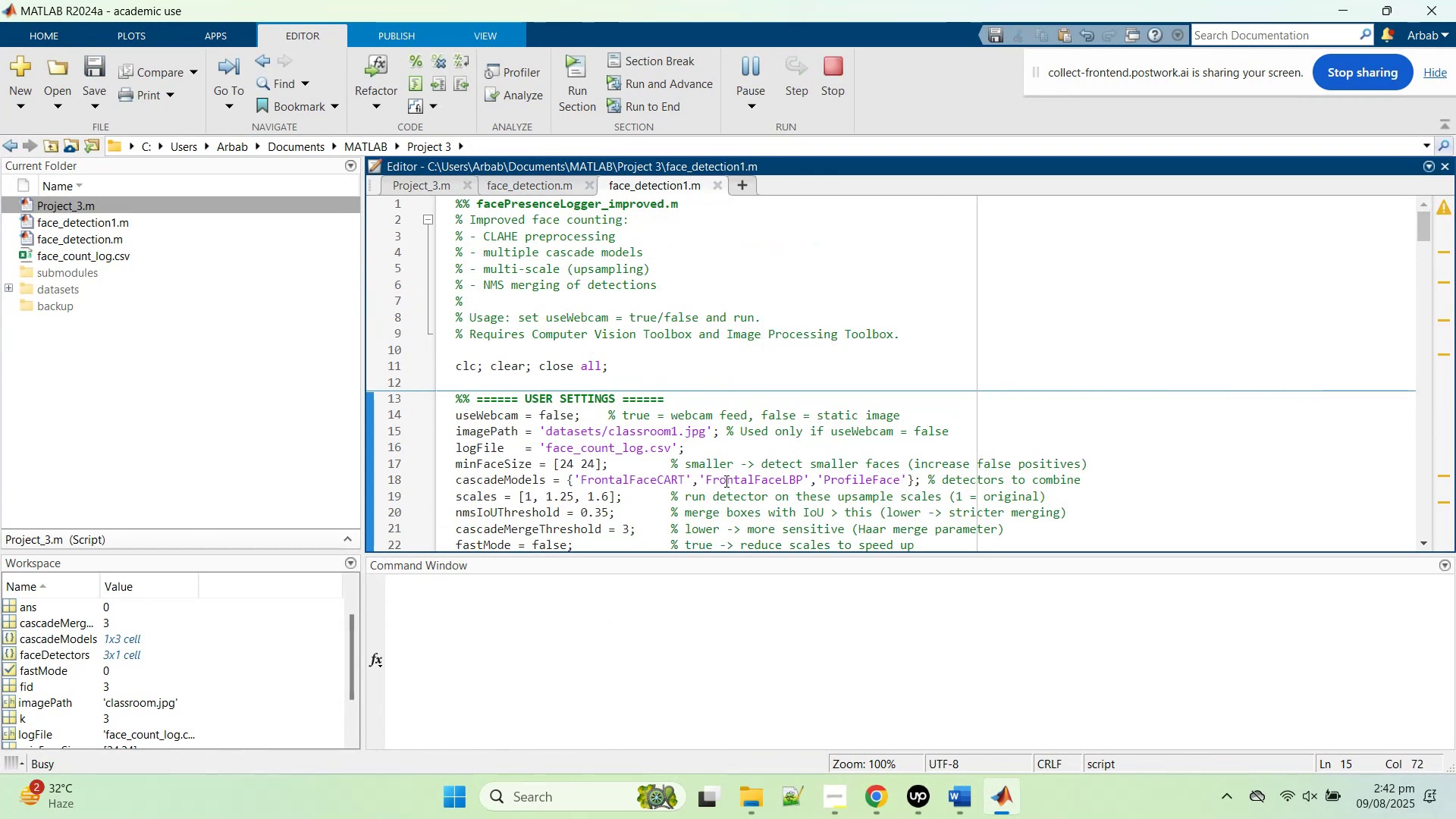 
left_click([730, 477])
 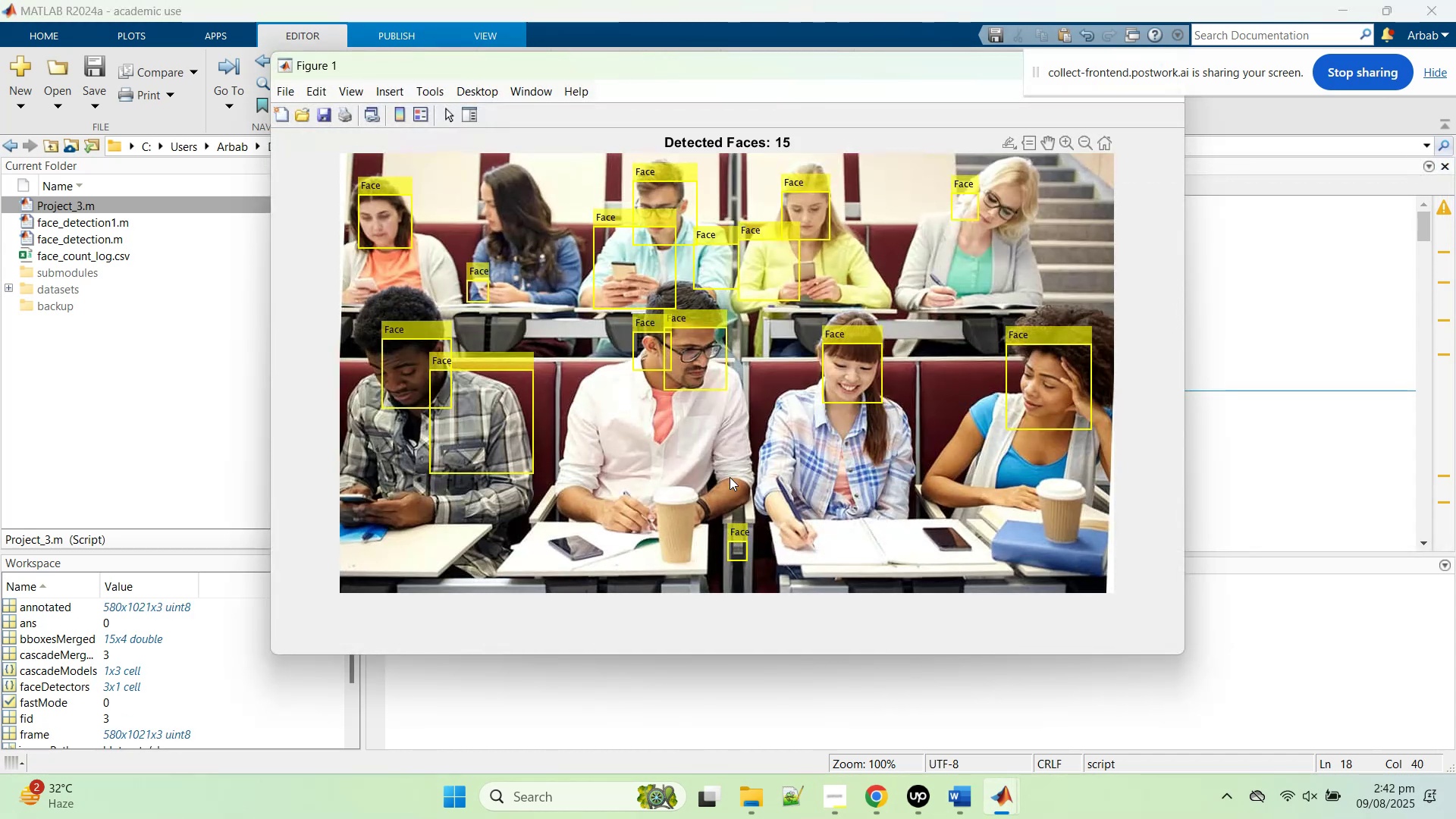 
wait(9.02)
 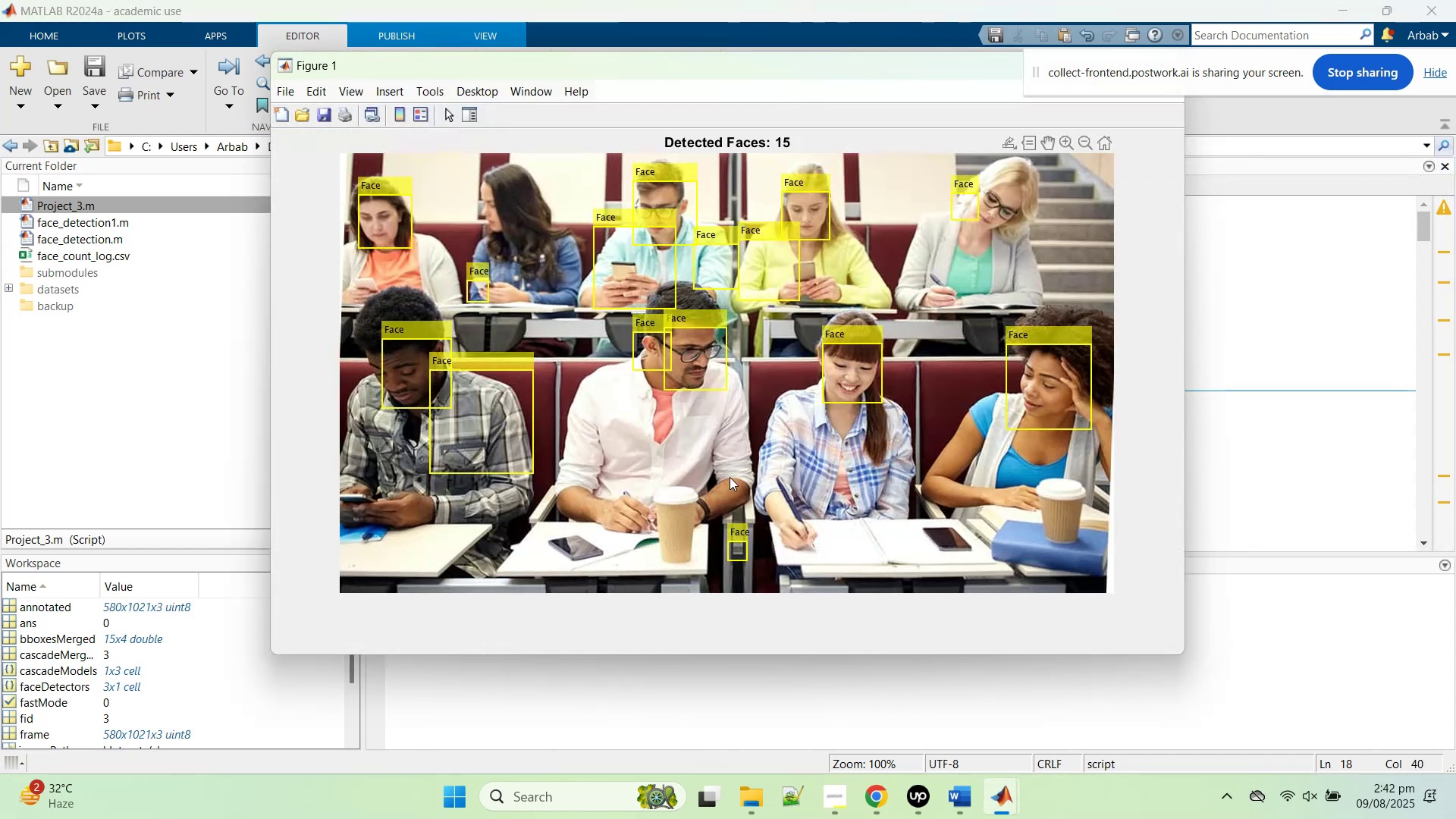 
left_click_drag(start_coordinate=[659, 67], to_coordinate=[482, 243])
 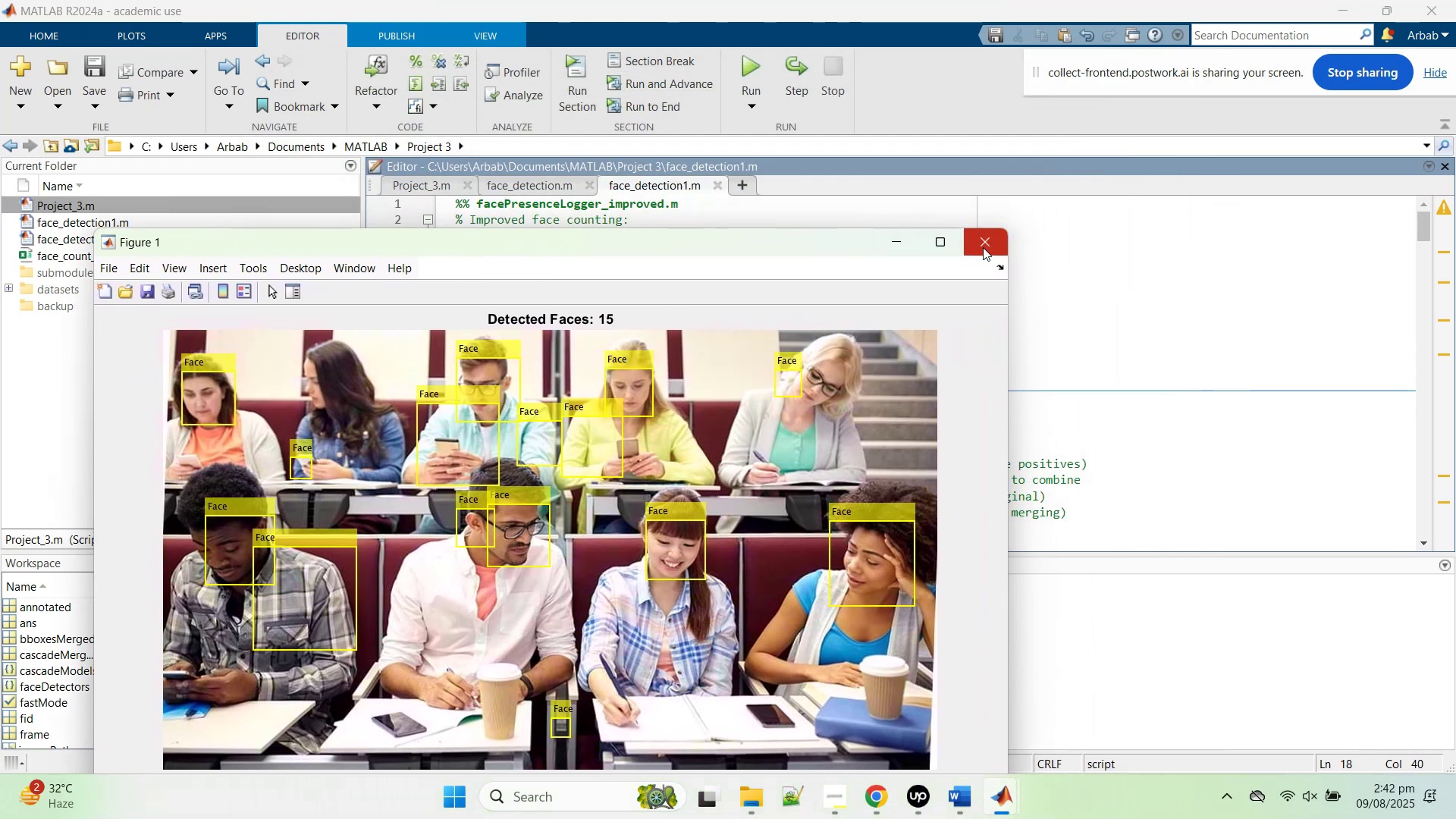 
left_click([983, 247])
 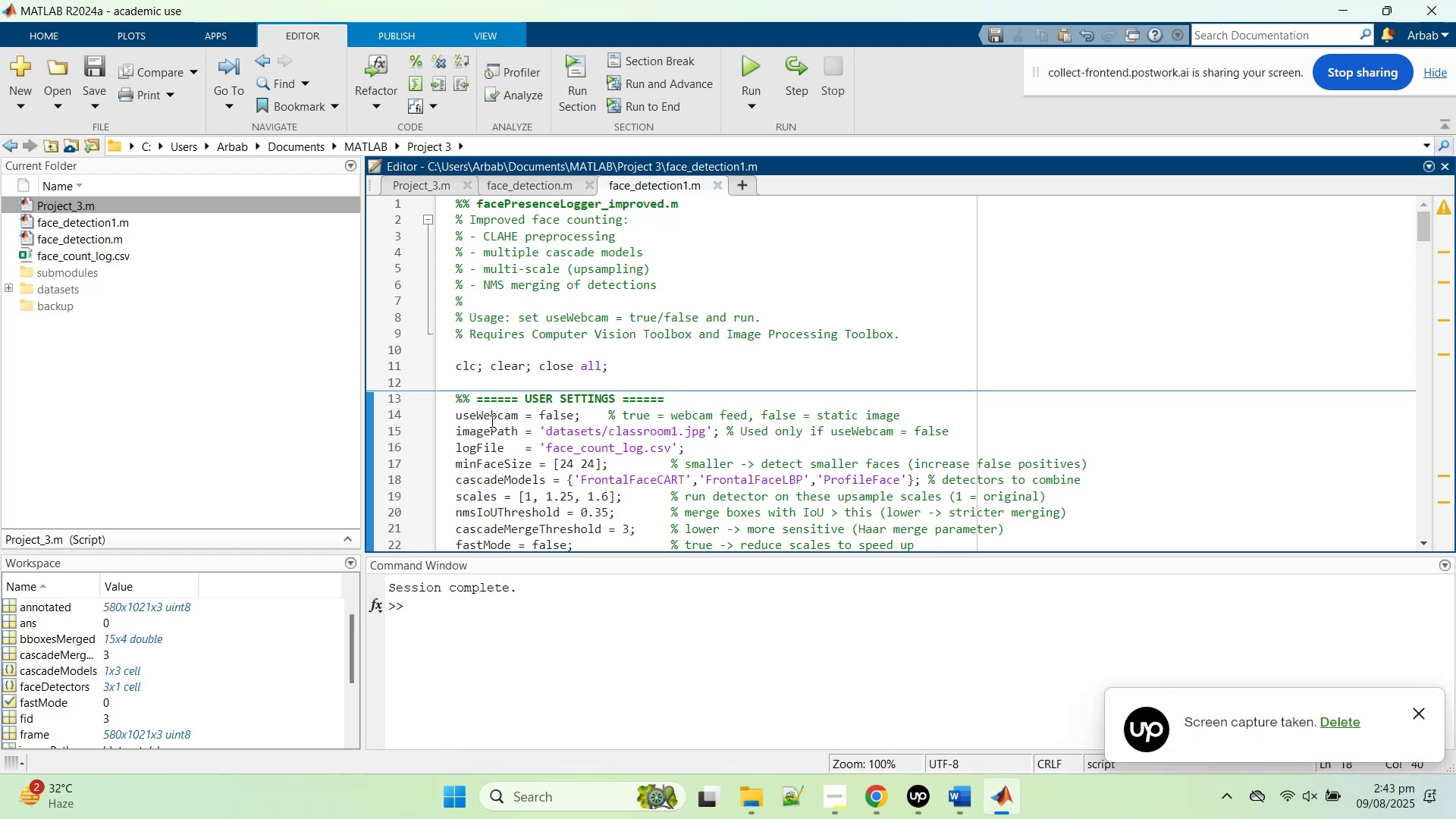 
wait(34.99)
 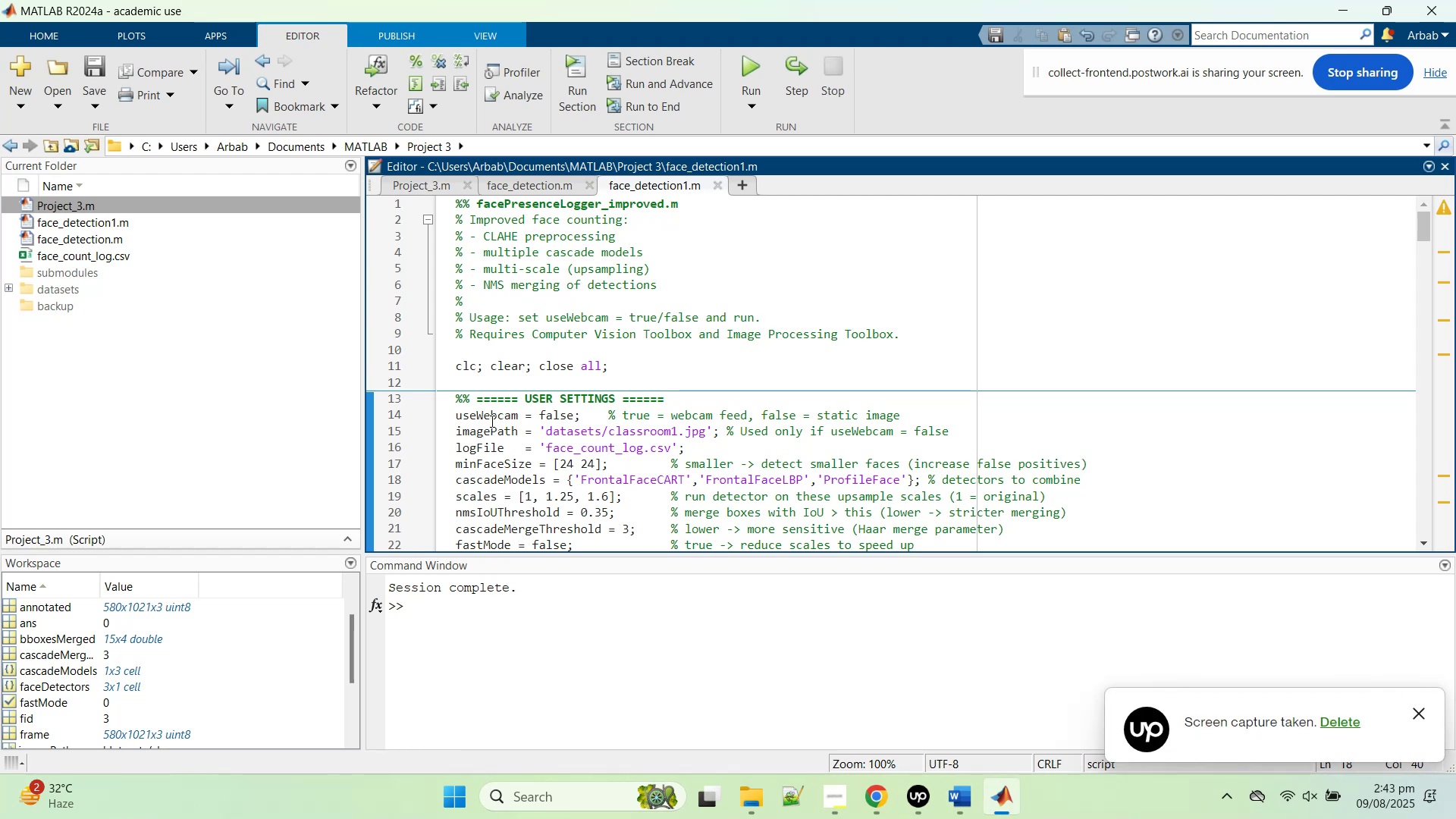 
scroll: coordinate [569, 445], scroll_direction: down, amount: 1.0
 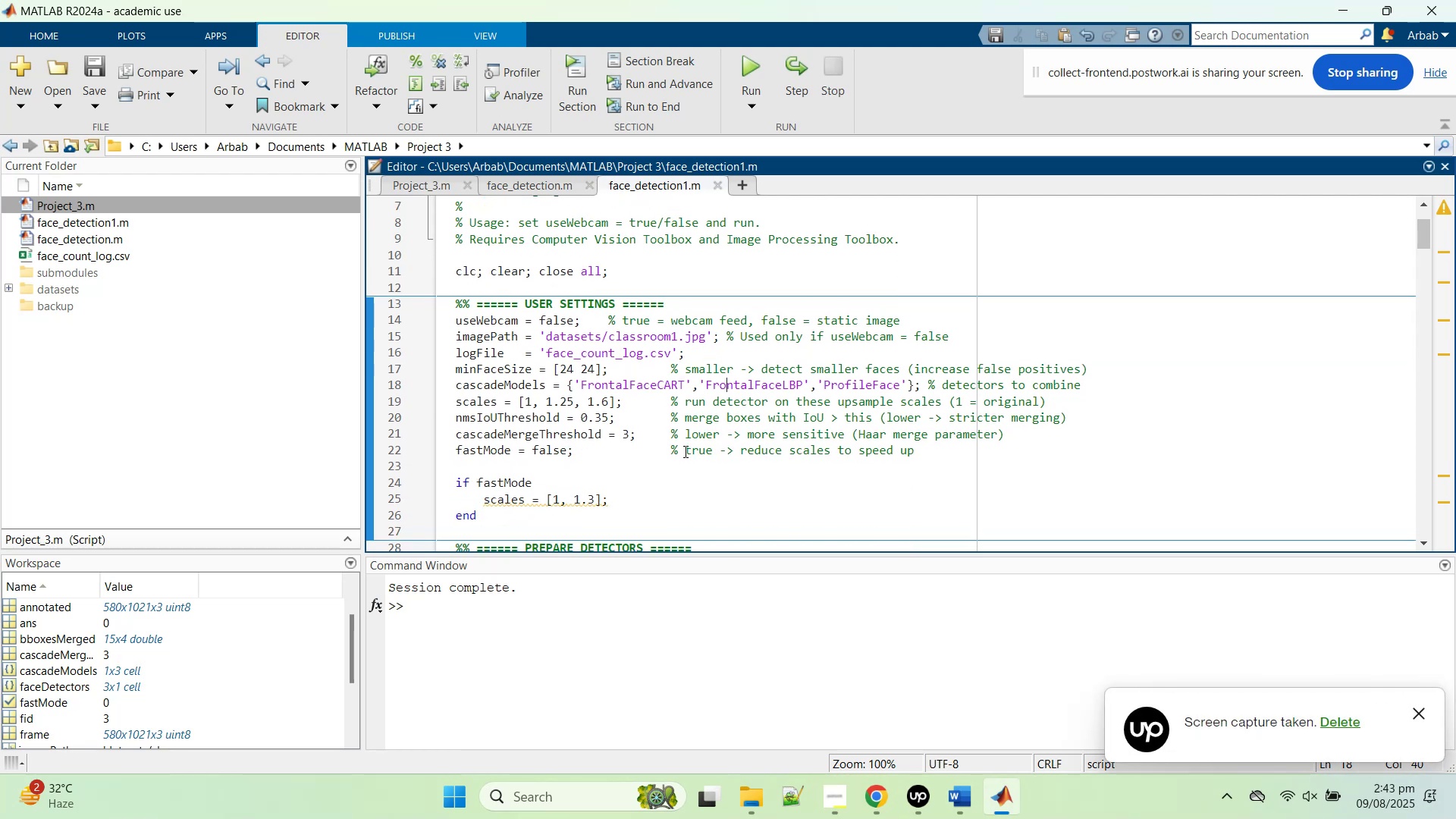 
left_click([685, 450])
 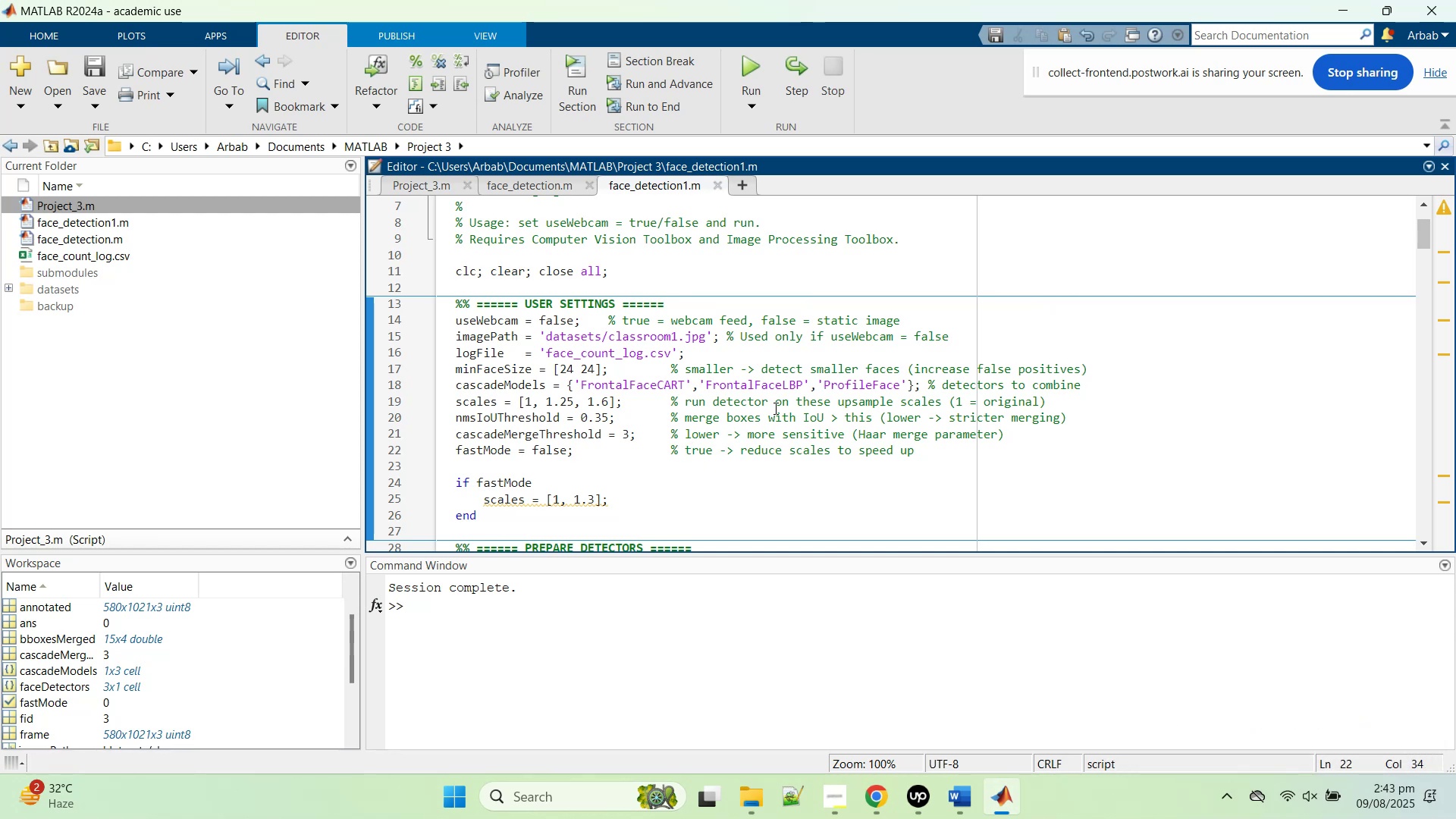 
scroll: coordinate [772, 420], scroll_direction: down, amount: 2.0
 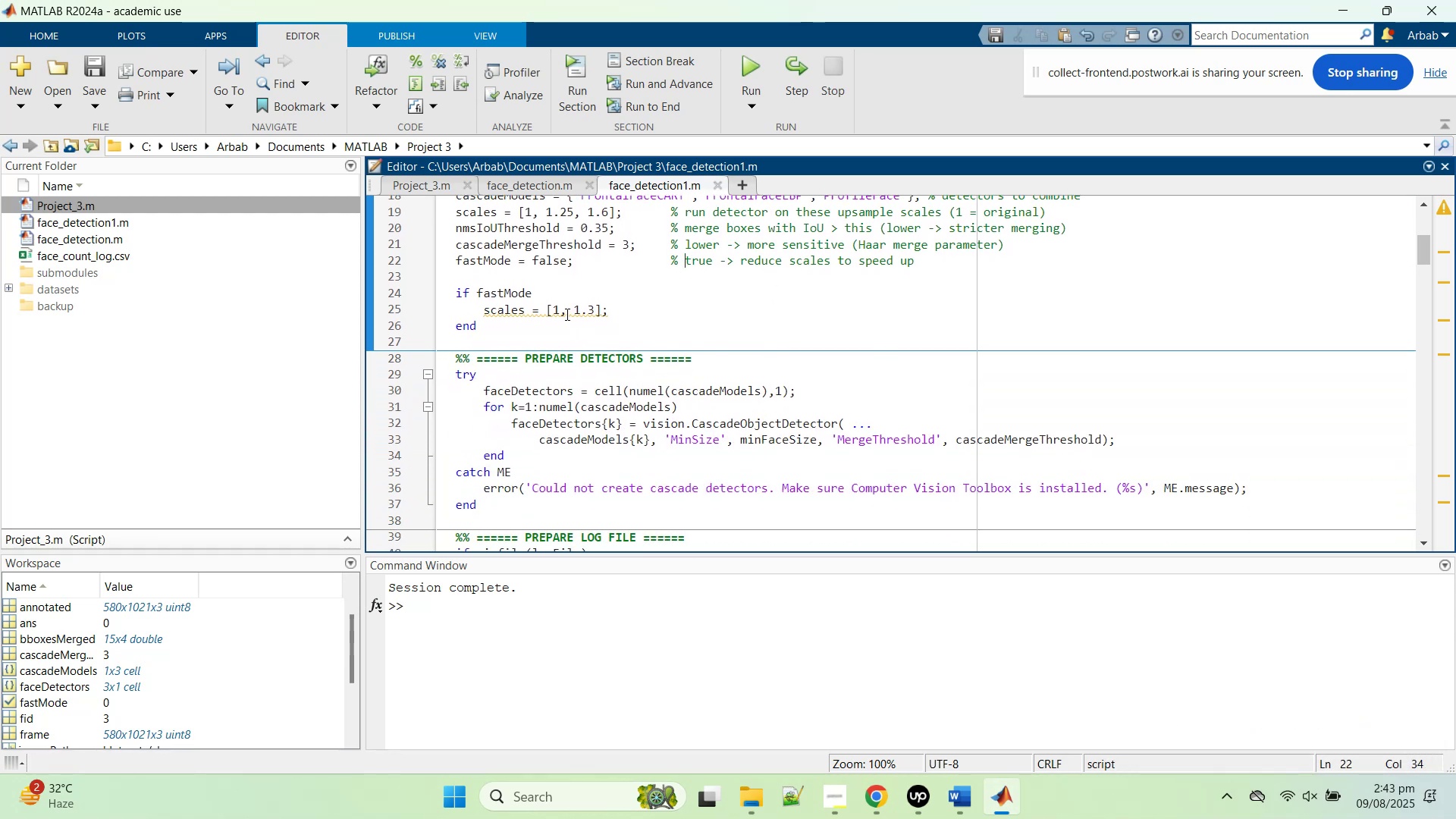 
left_click([566, 306])
 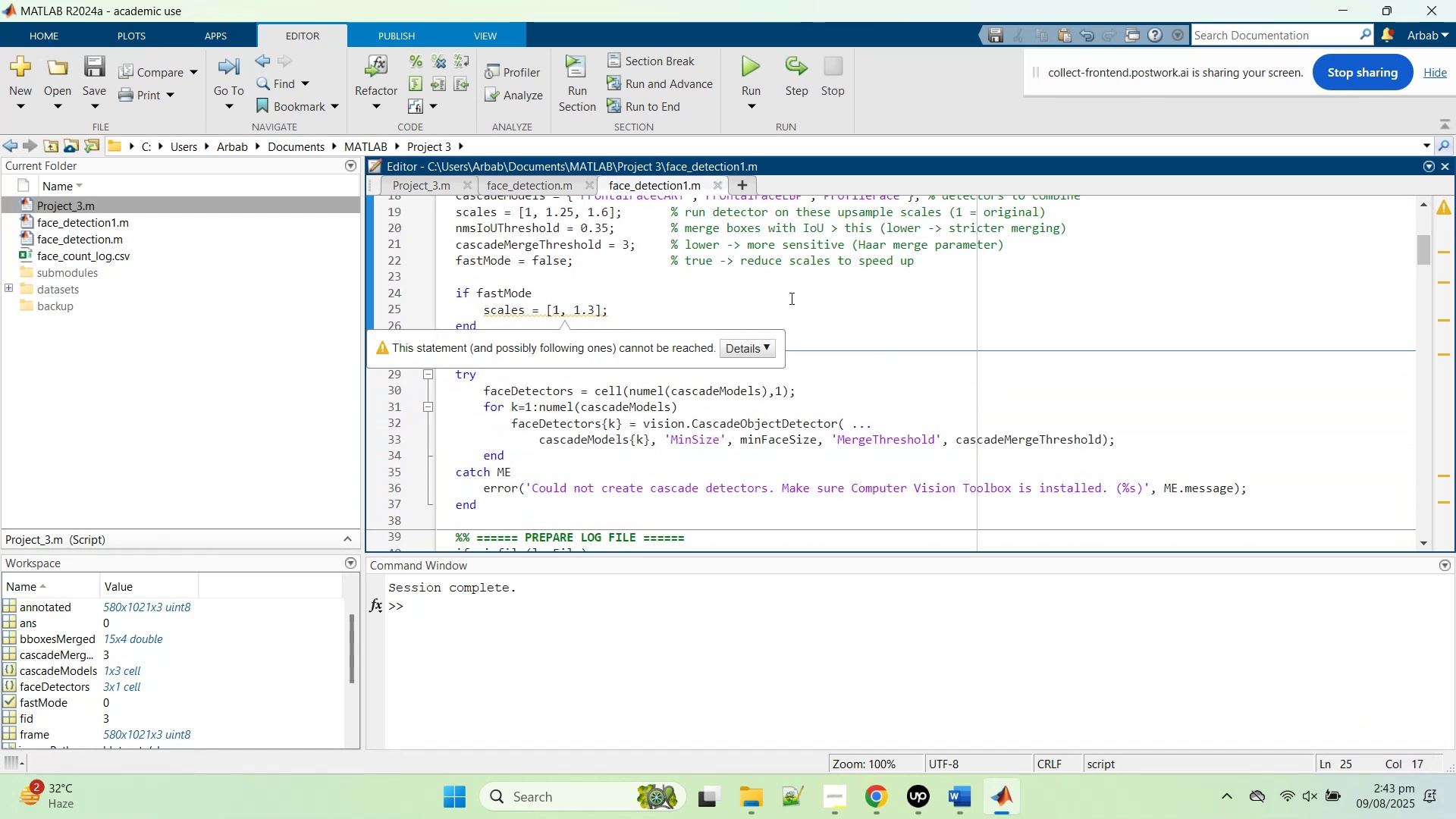 
left_click([920, 309])
 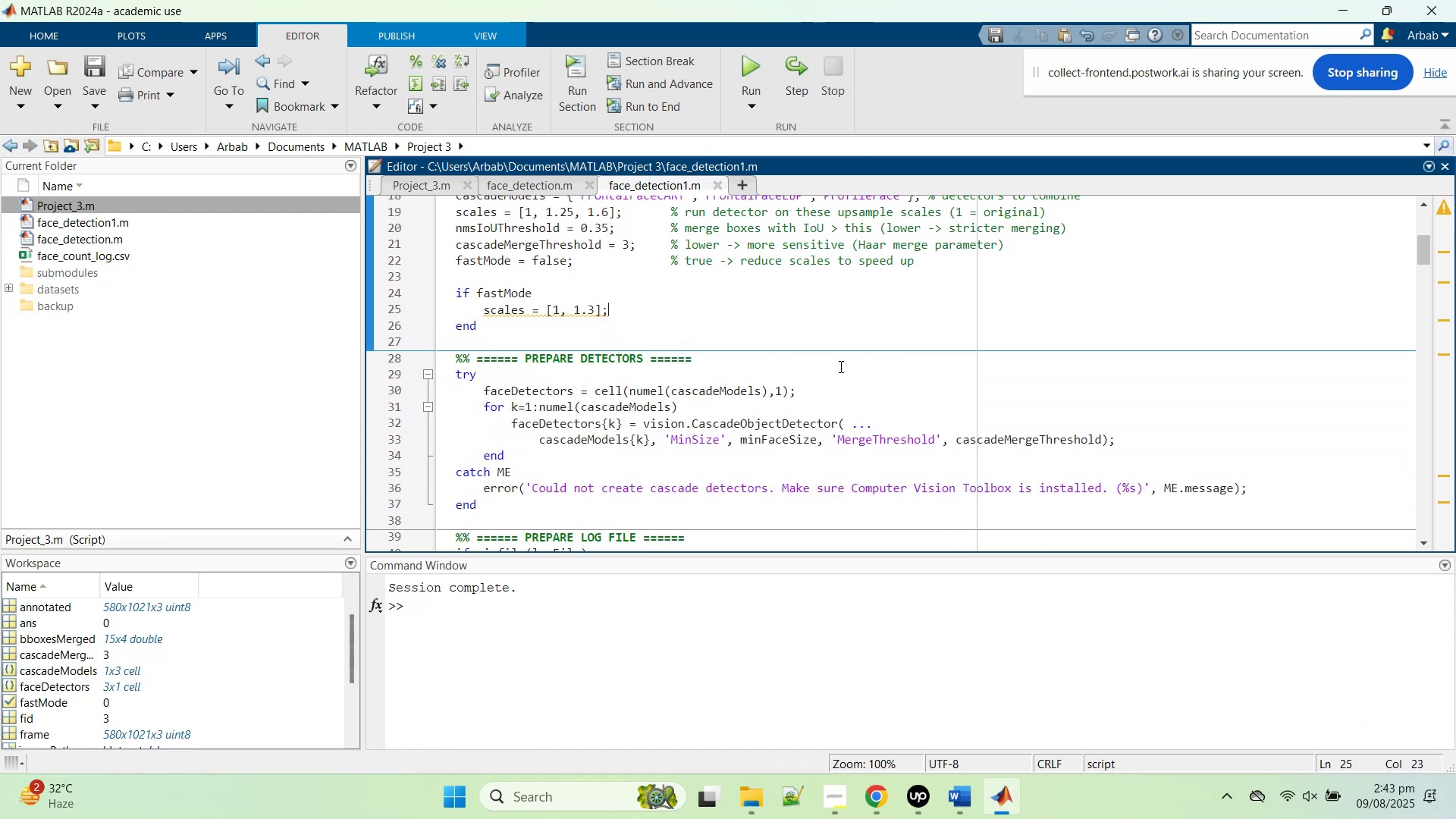 
scroll: coordinate [825, 383], scroll_direction: down, amount: 2.0
 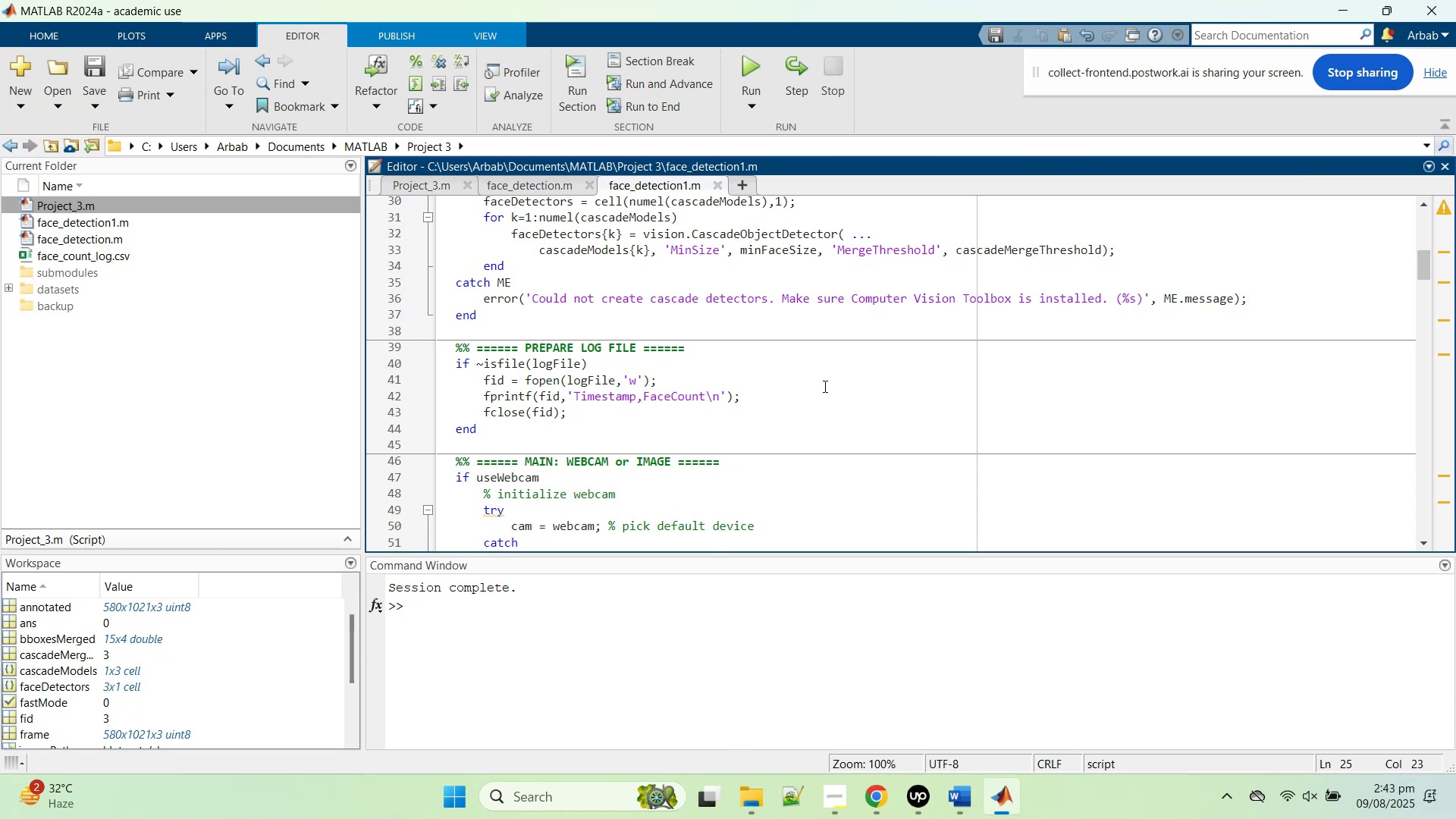 
left_click([876, 807])
 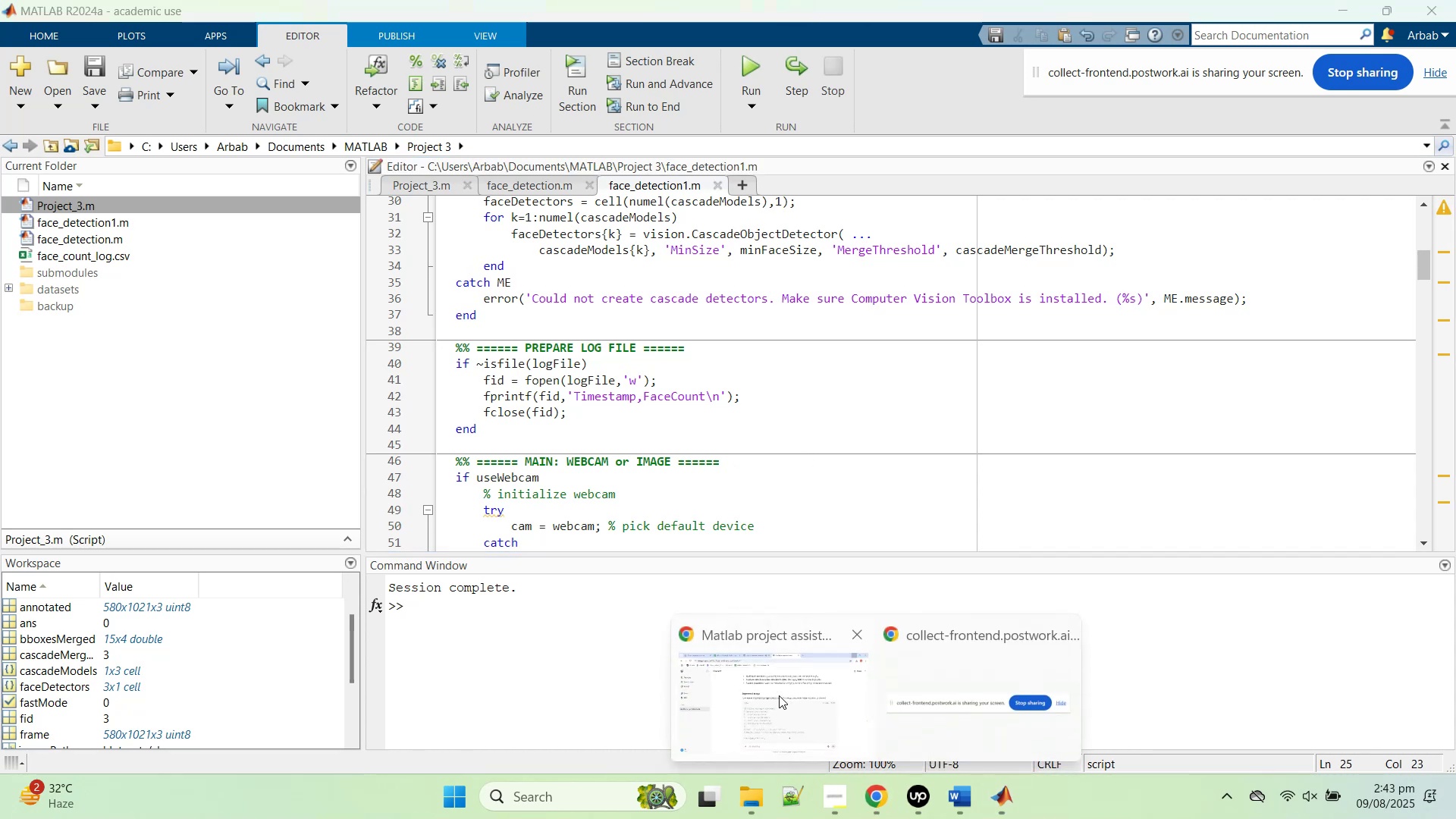 
left_click([777, 695])
 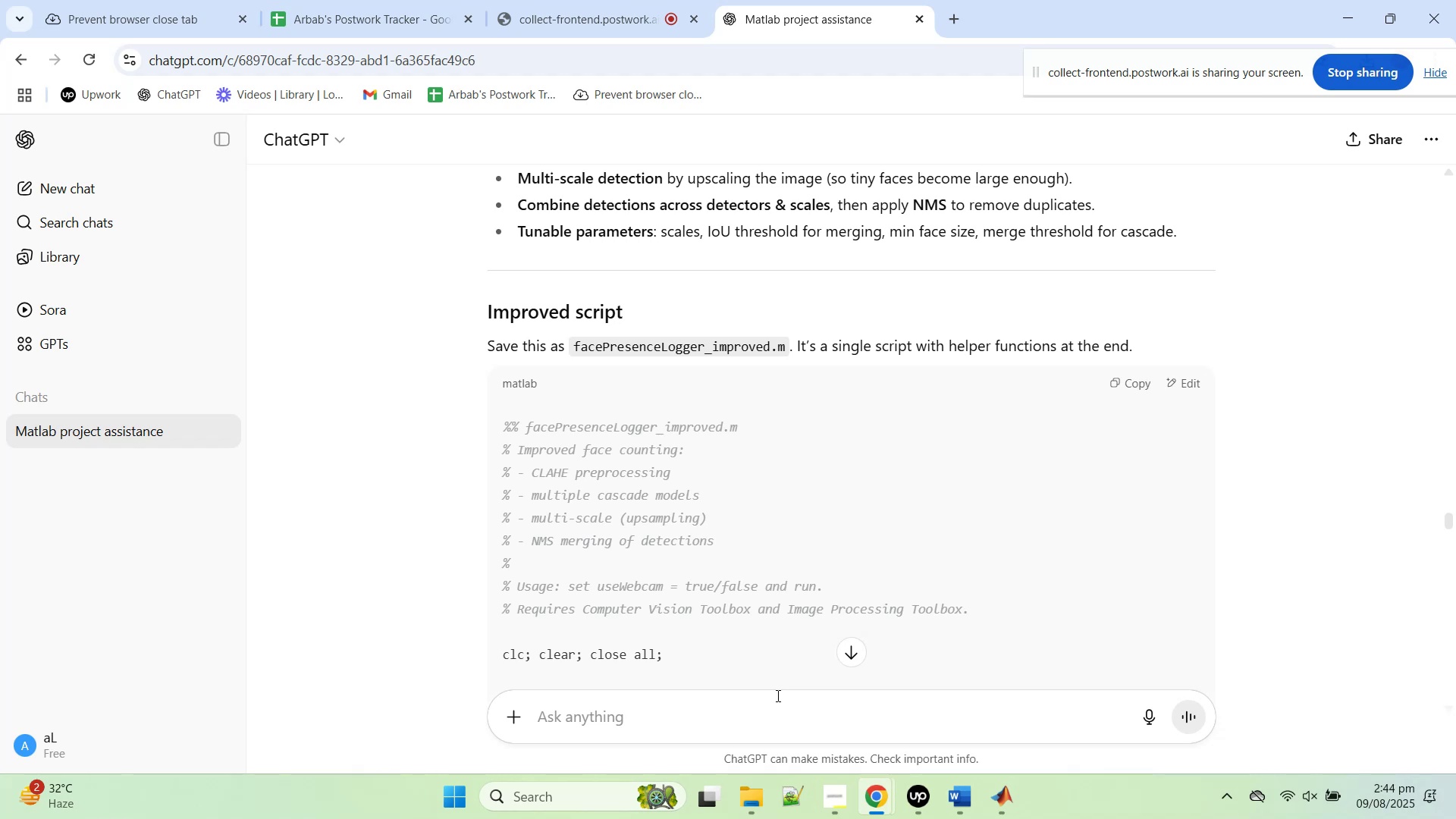 
wait(22.86)
 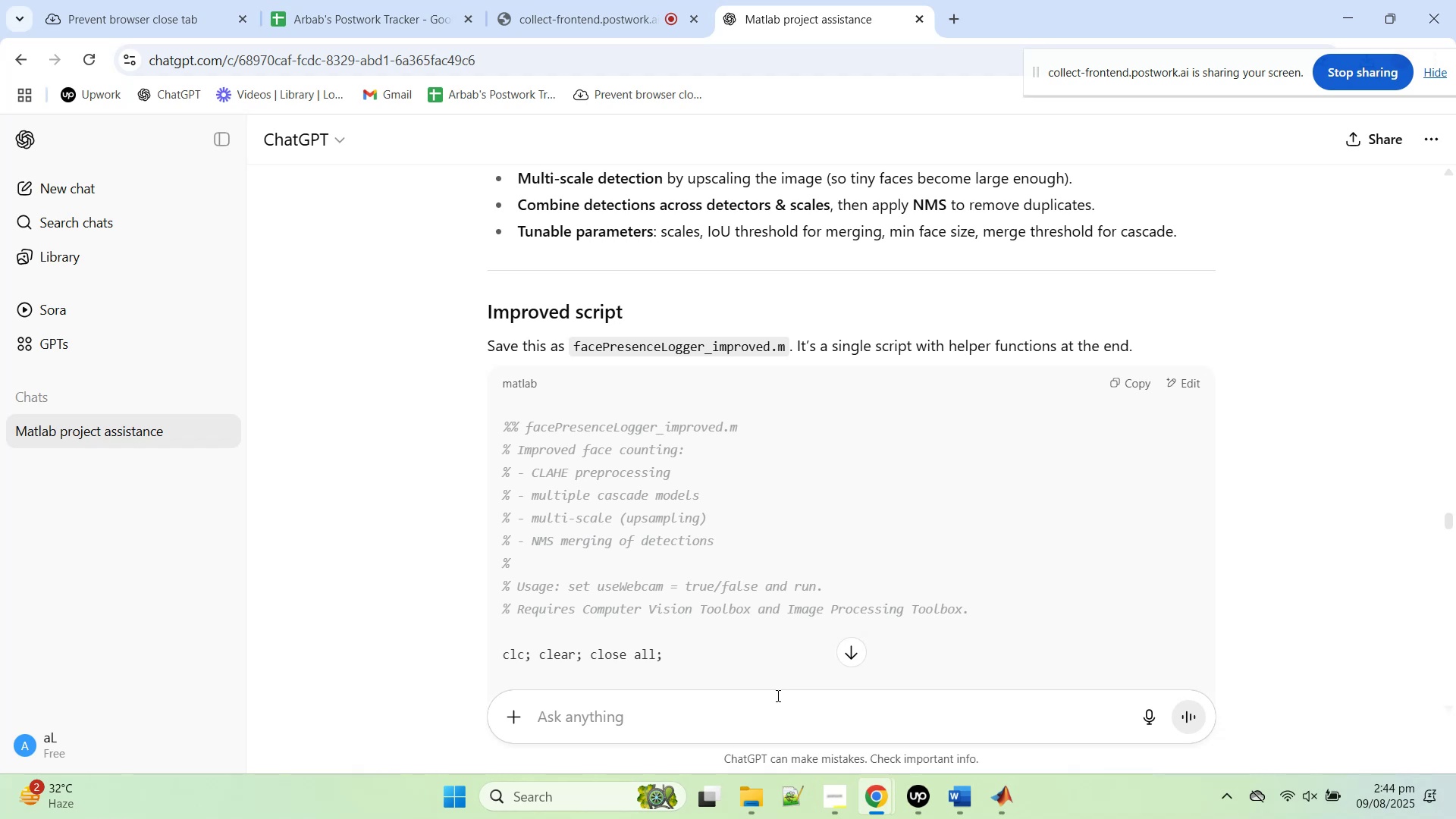 
scroll: coordinate [855, 567], scroll_direction: down, amount: 1.0
 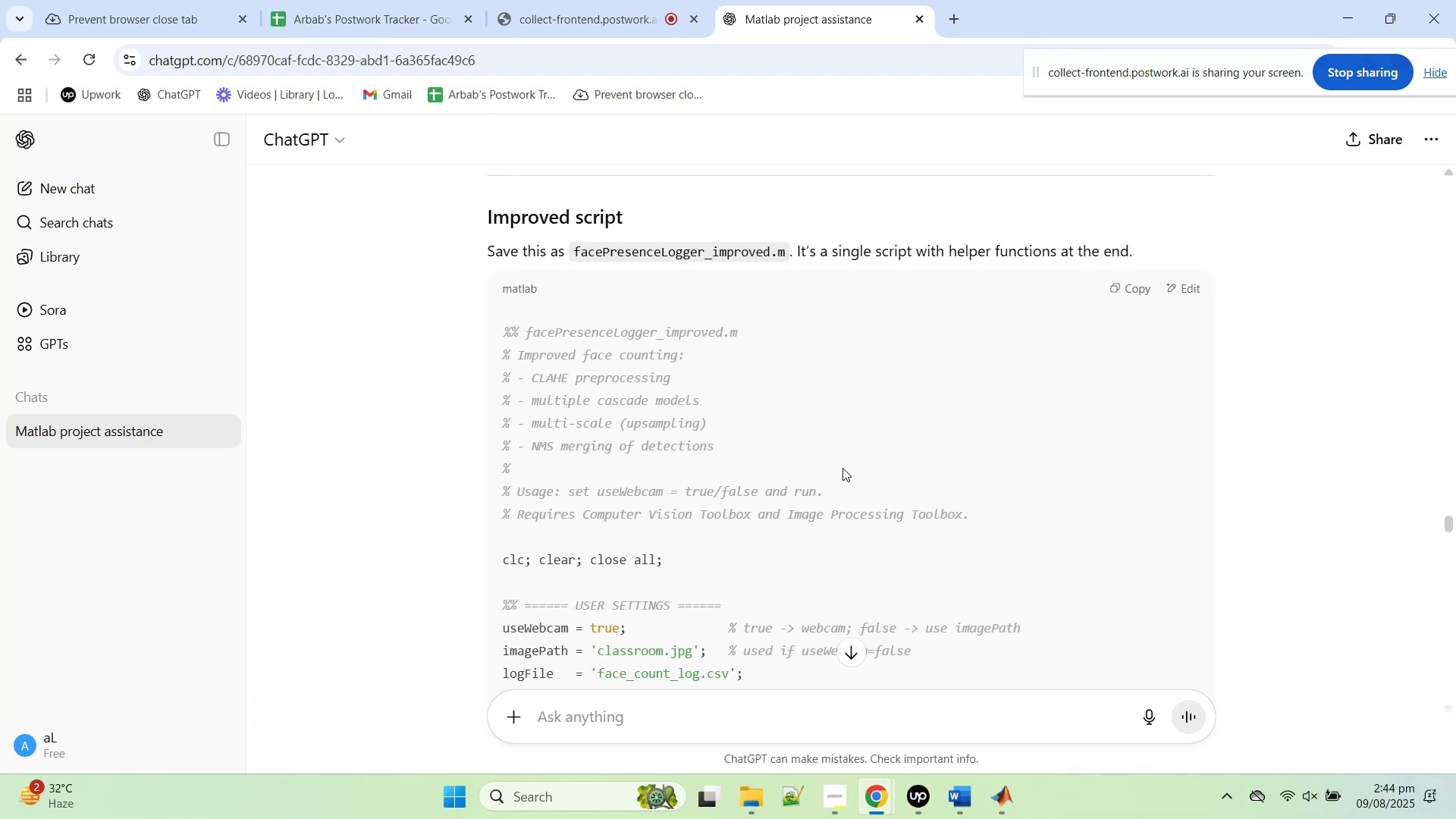 
scroll: coordinate [840, 485], scroll_direction: up, amount: 5.0
 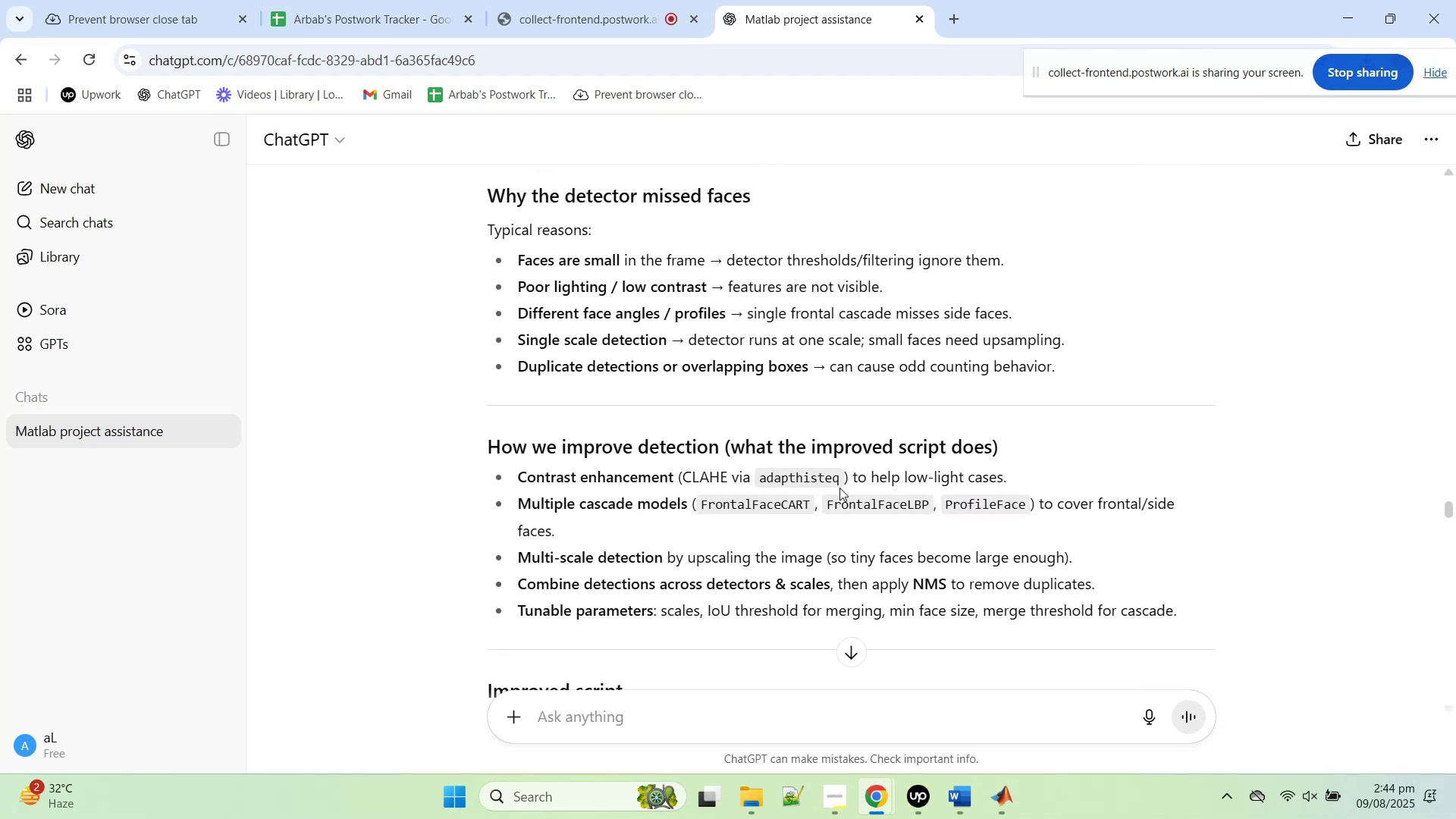 
scroll: coordinate [836, 508], scroll_direction: down, amount: 59.0
 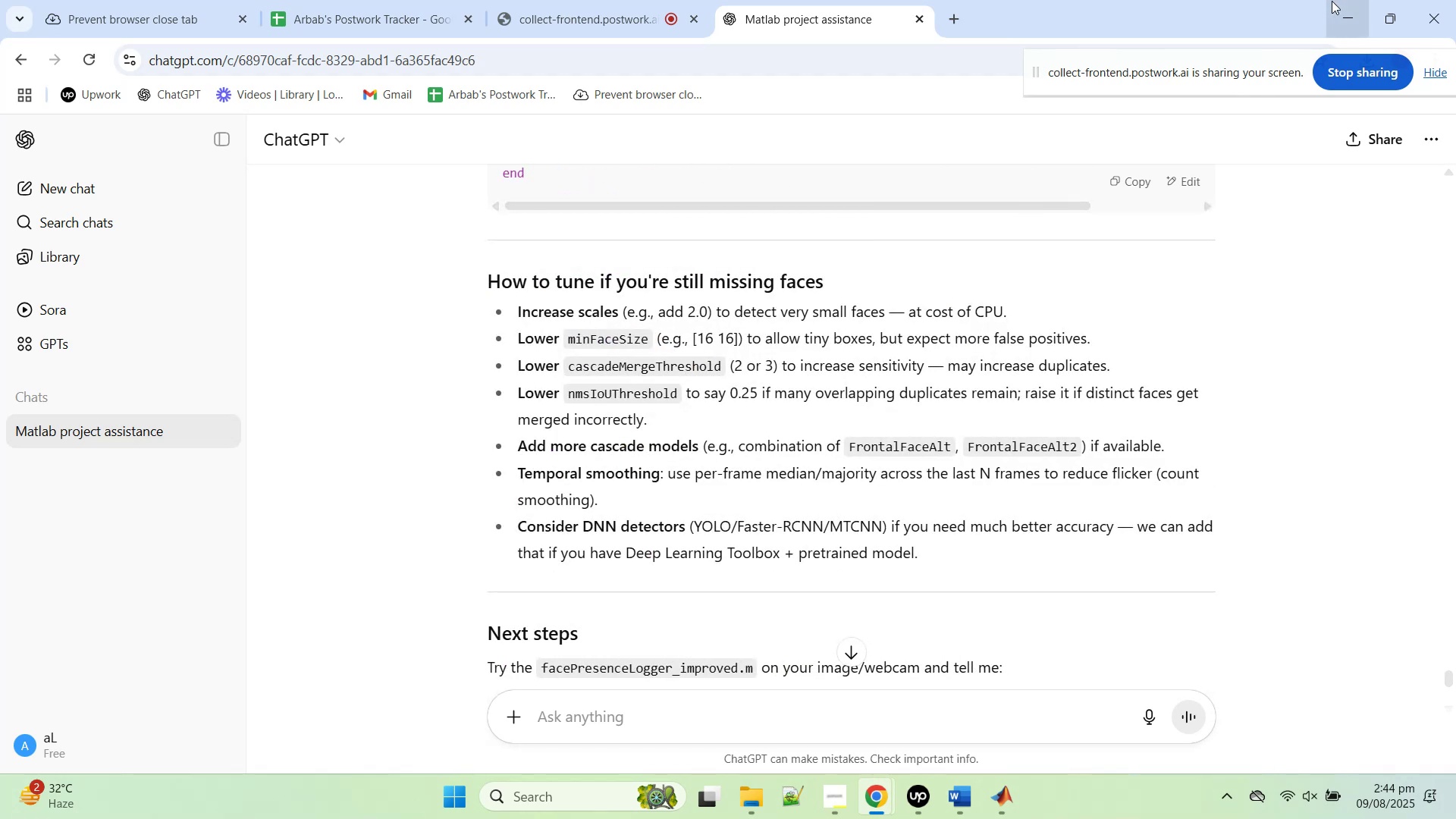 
wait(5.94)
 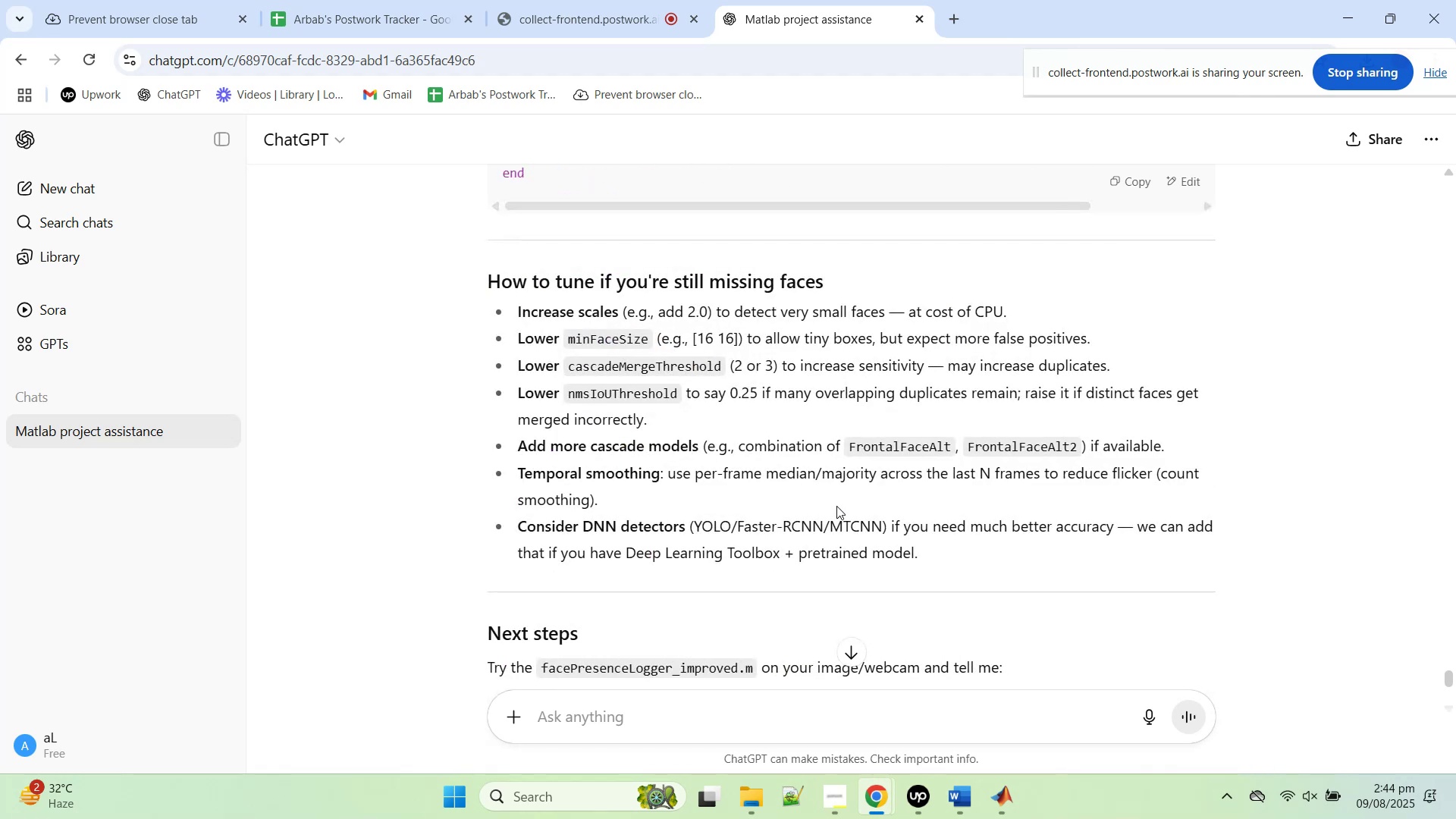 
left_click([1328, 5])
 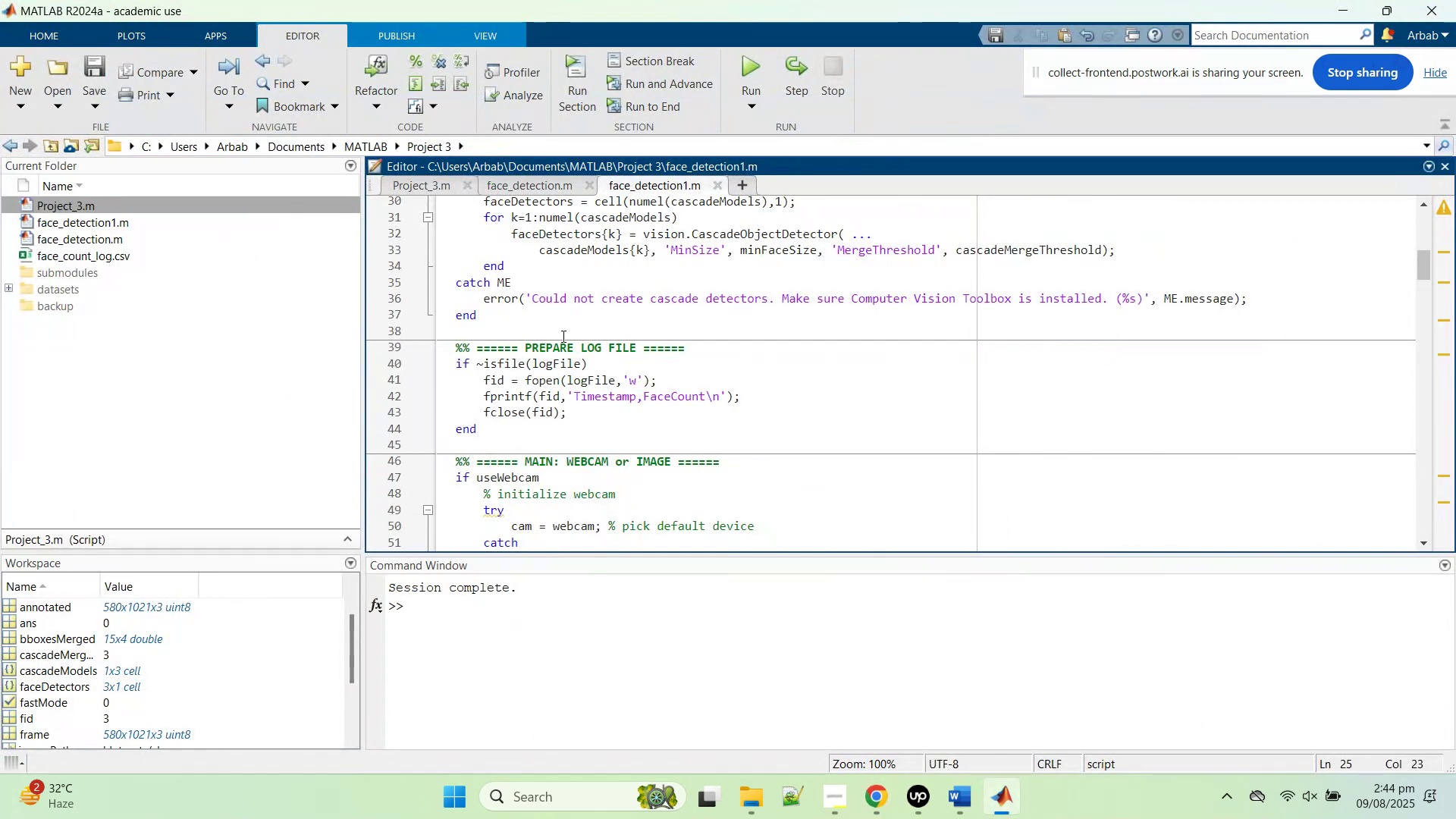 
scroll: coordinate [605, 414], scroll_direction: up, amount: 7.0
 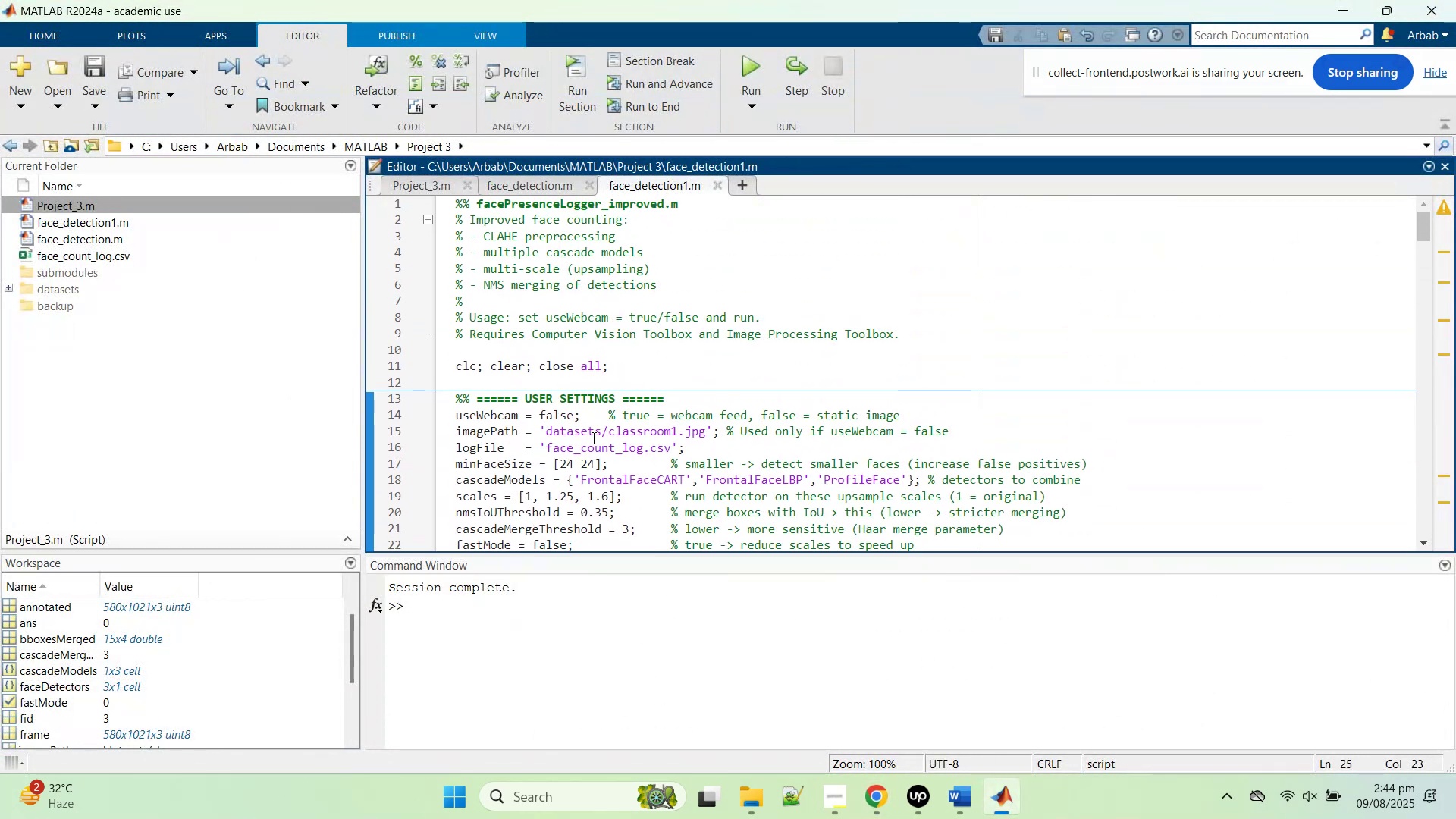 
scroll: coordinate [588, 454], scroll_direction: down, amount: 1.0
 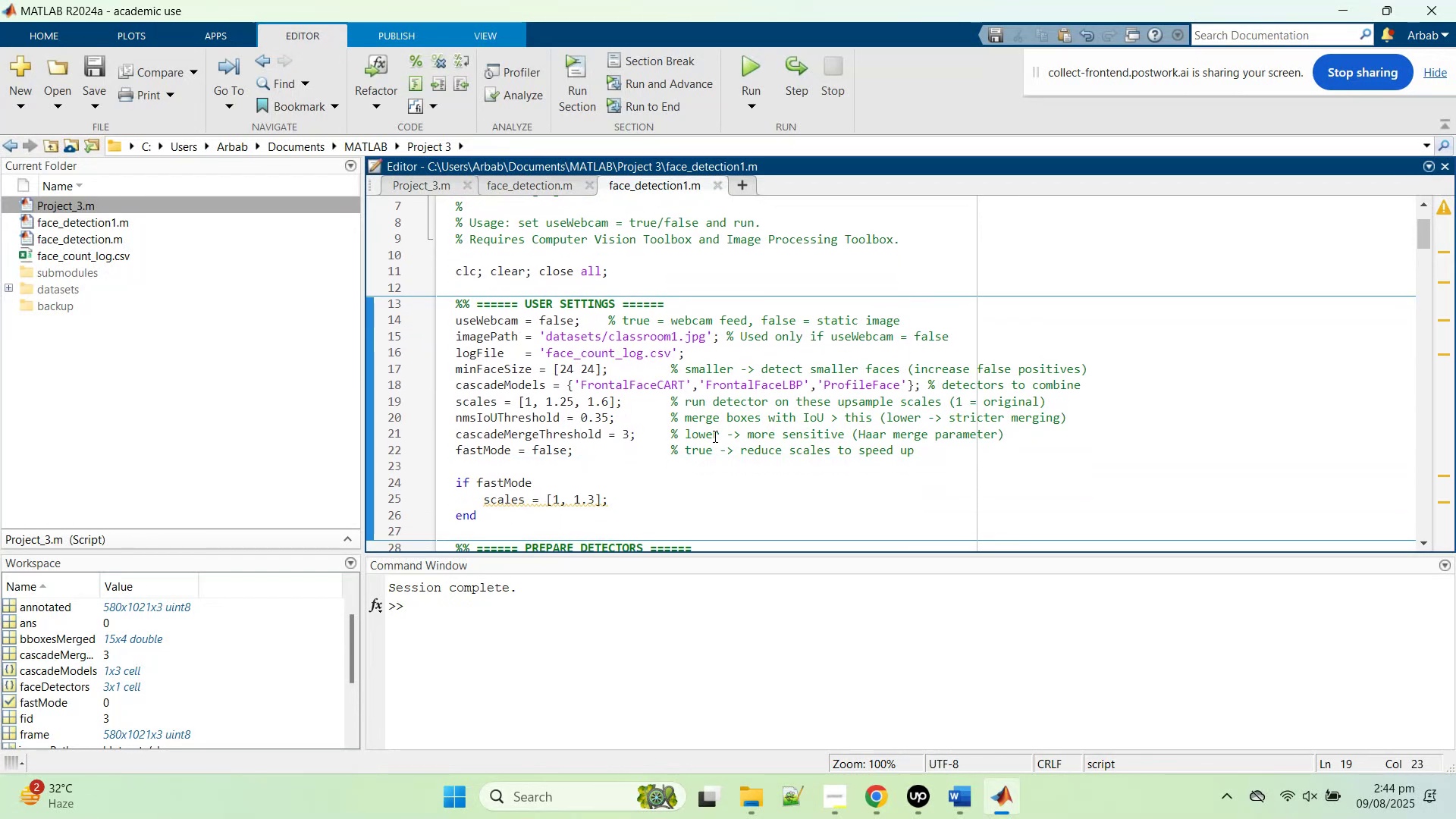 
left_click([885, 799])
 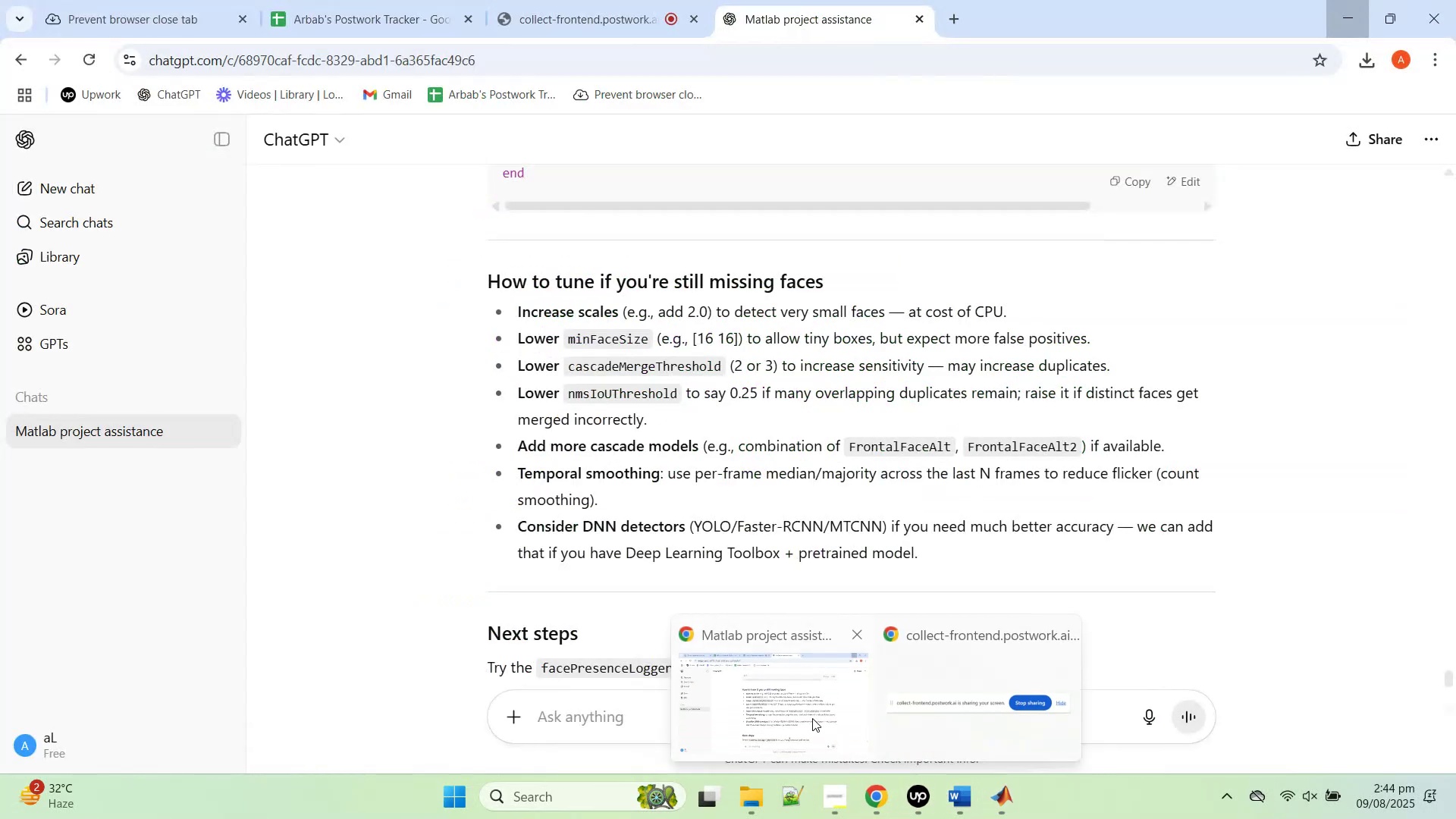 